 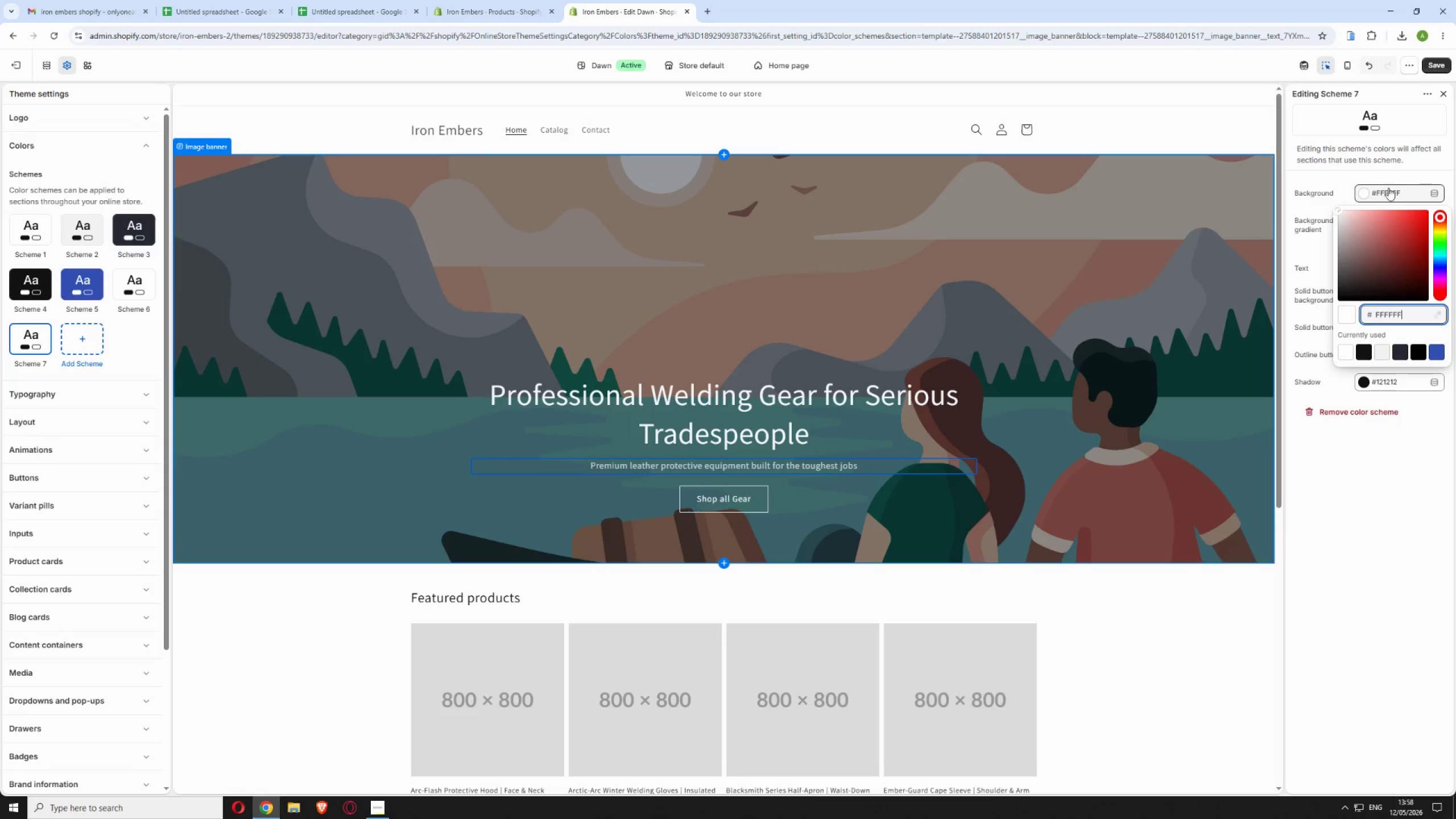 
double_click([1407, 319])
 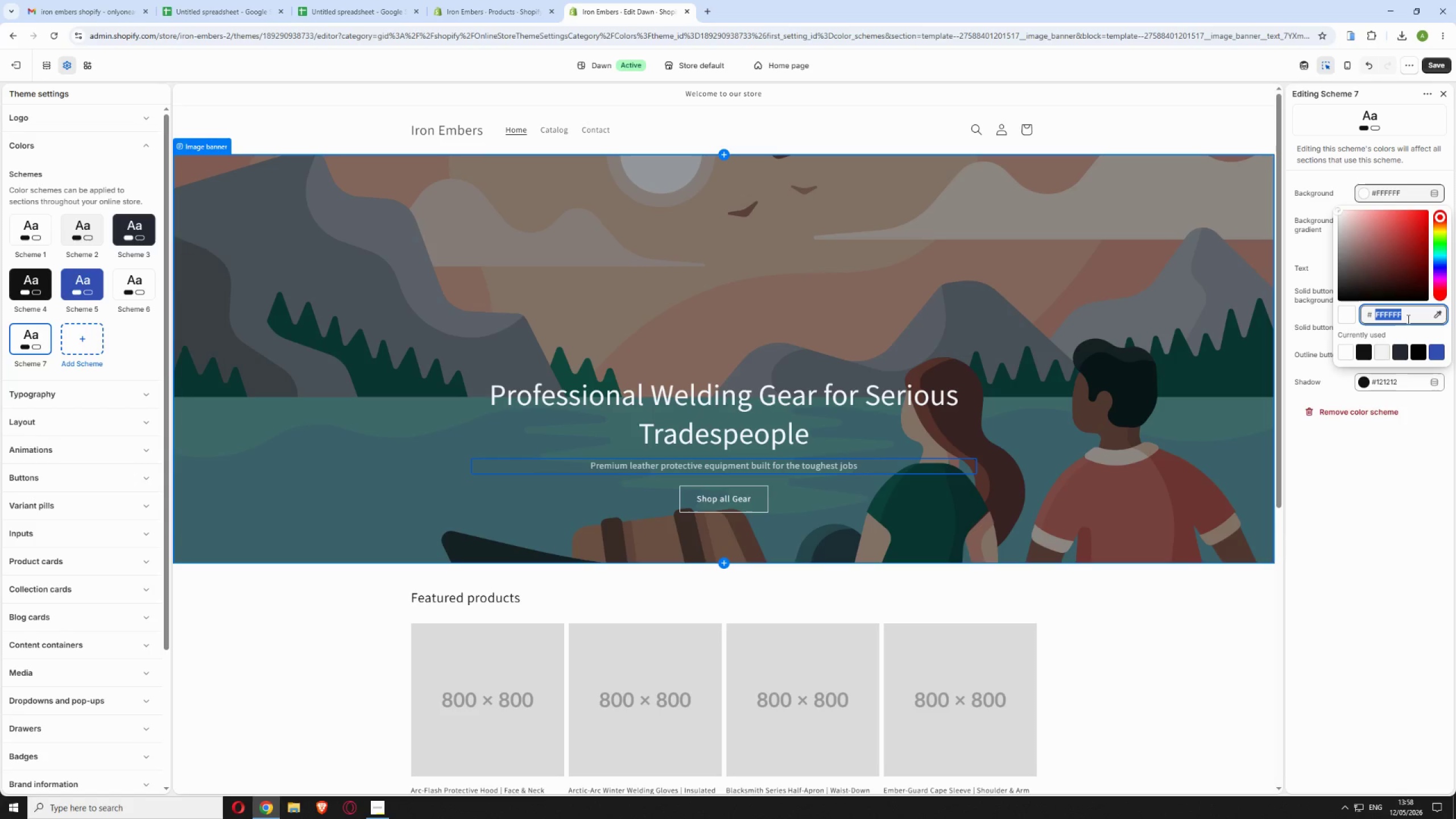 
triple_click([1407, 319])
 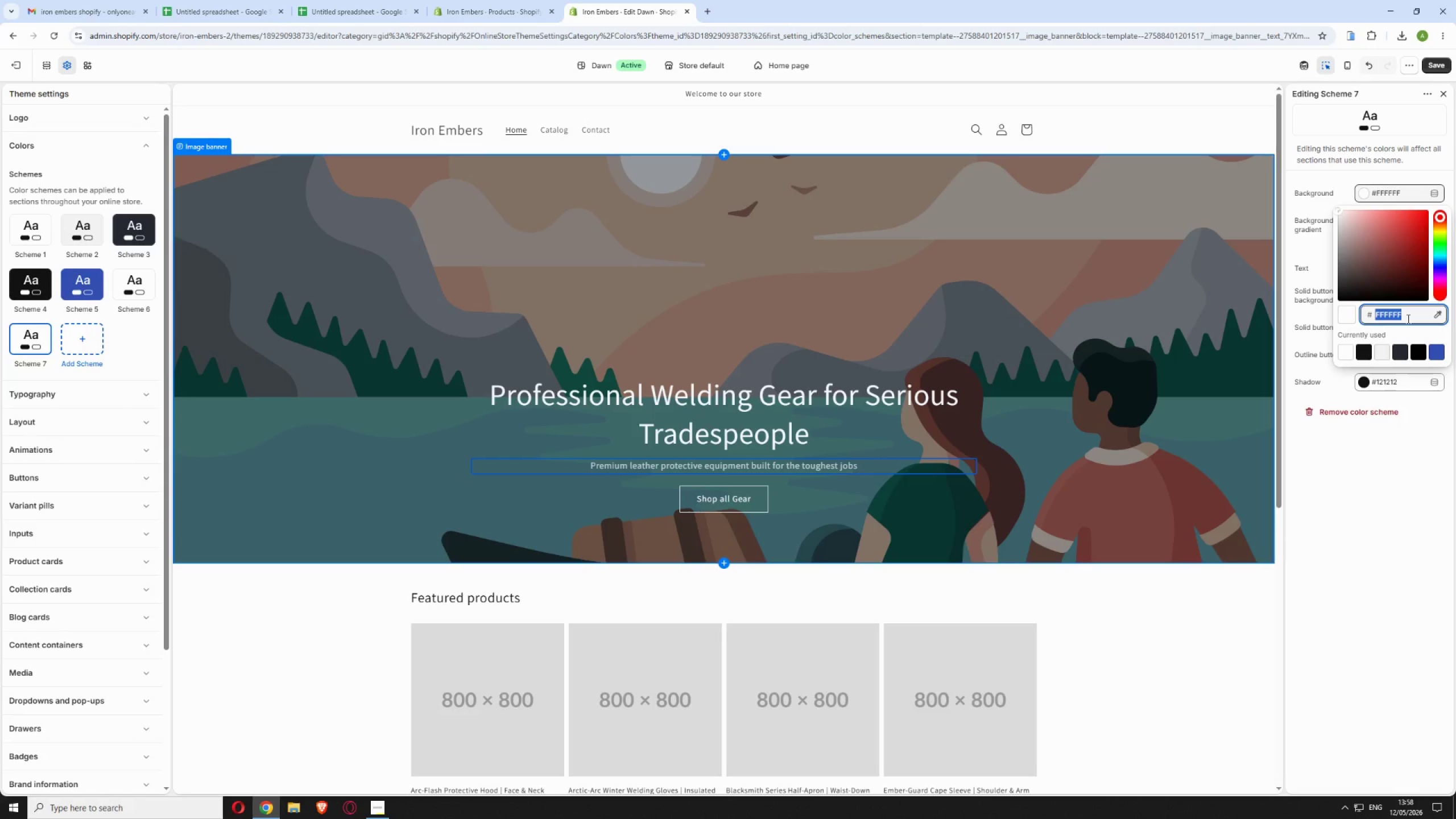 
type(1a1a1a)
 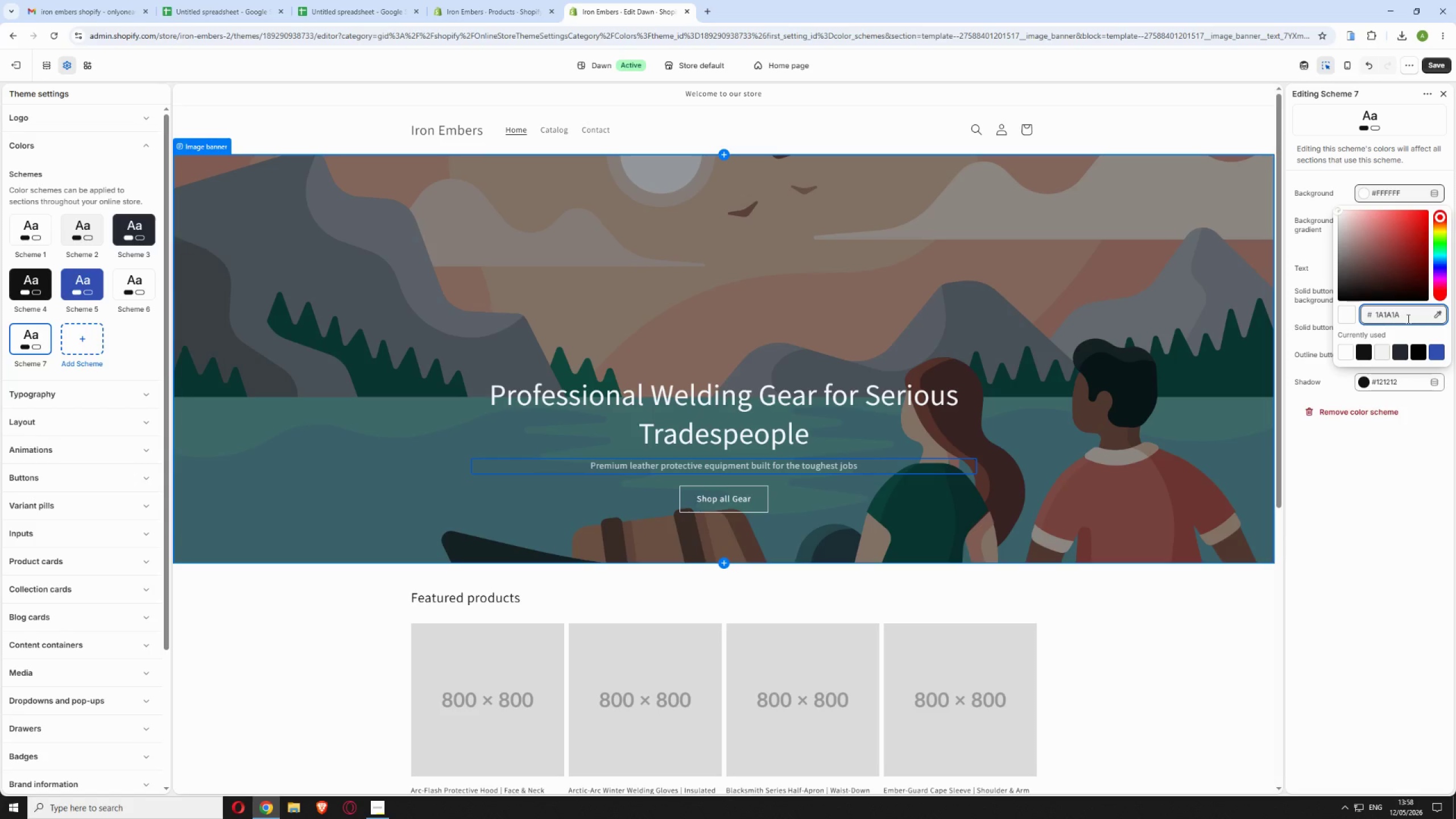 
key(Enter)
 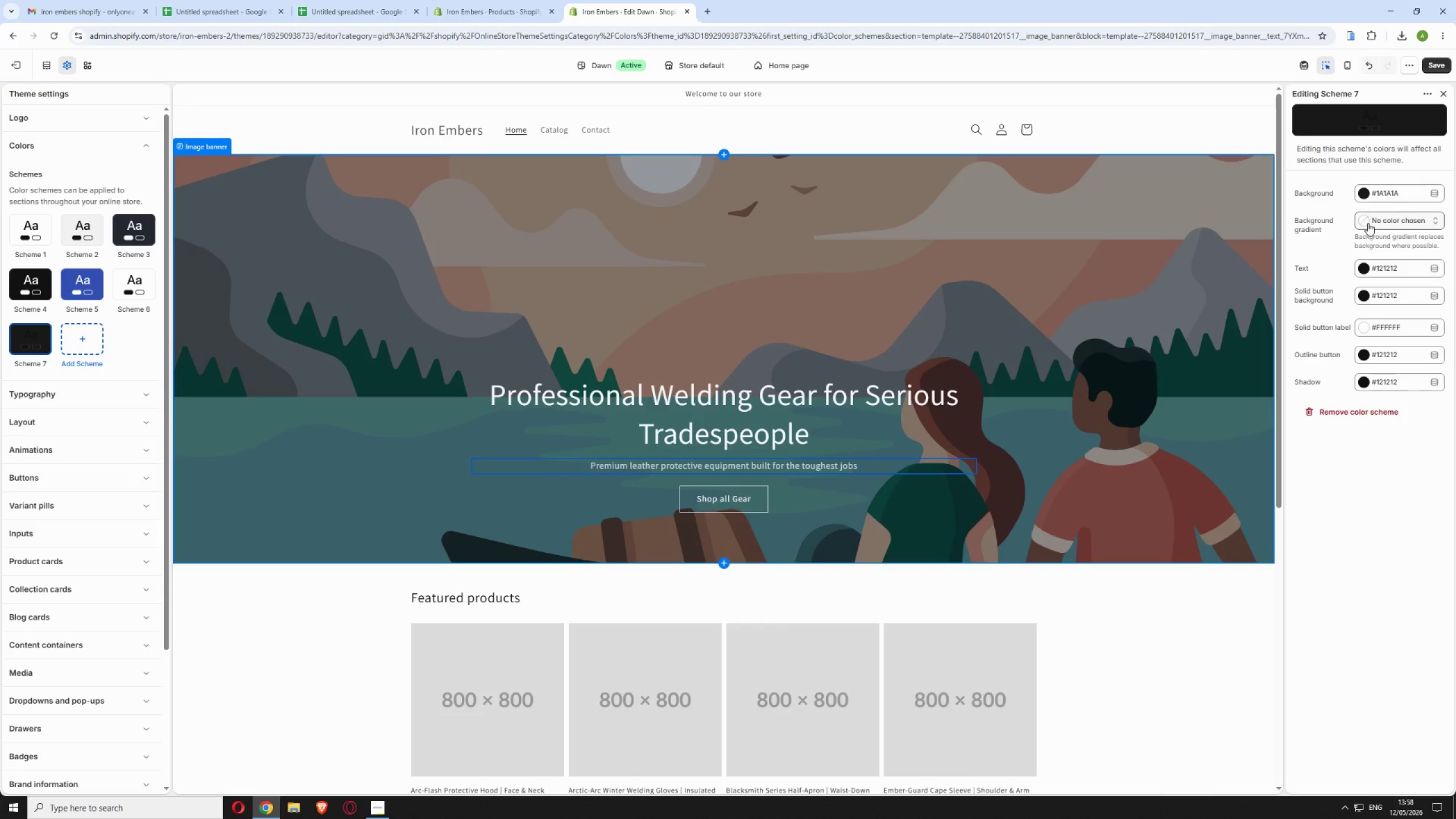 
wait(12.94)
 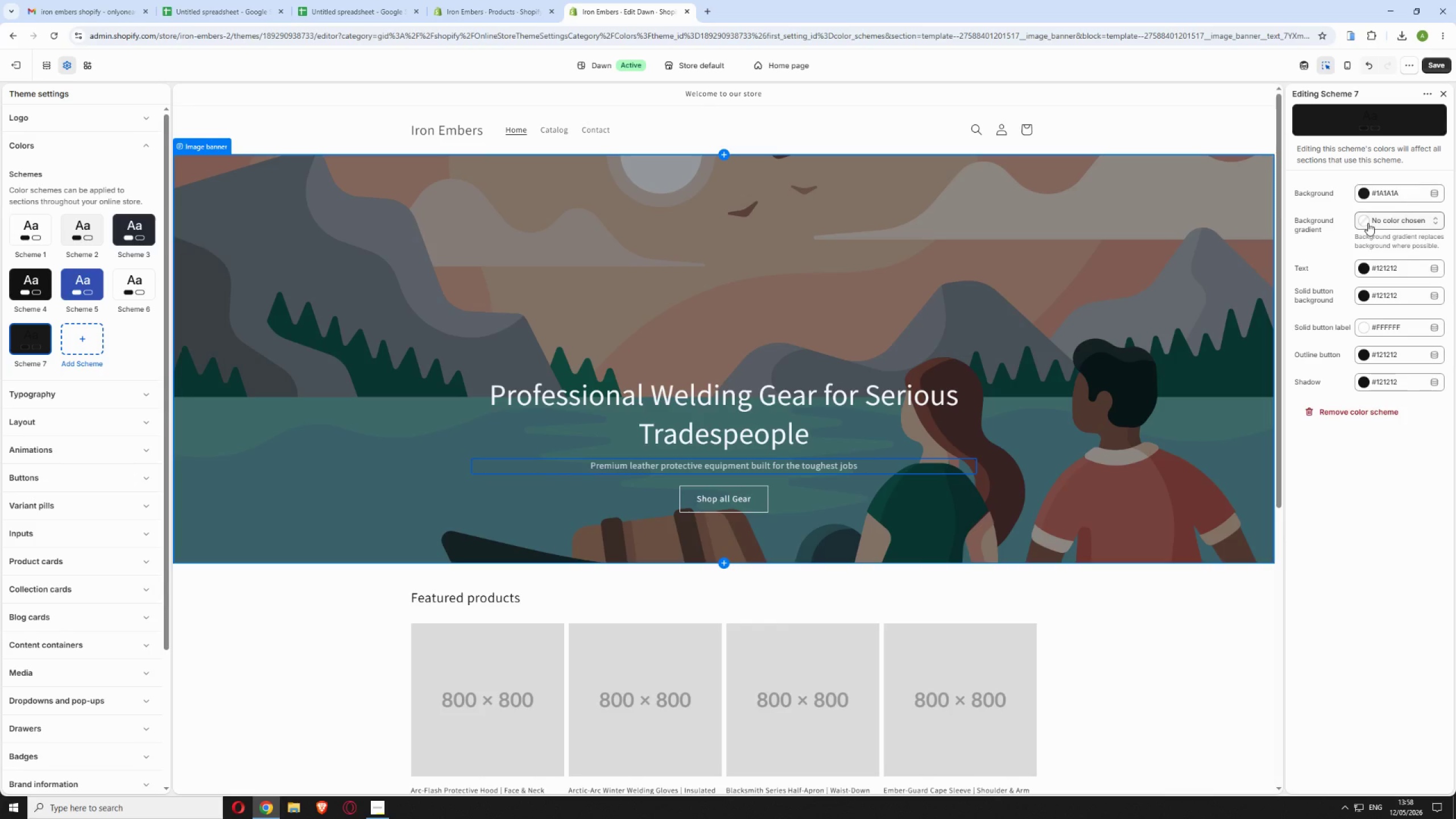 
left_click([1366, 295])
 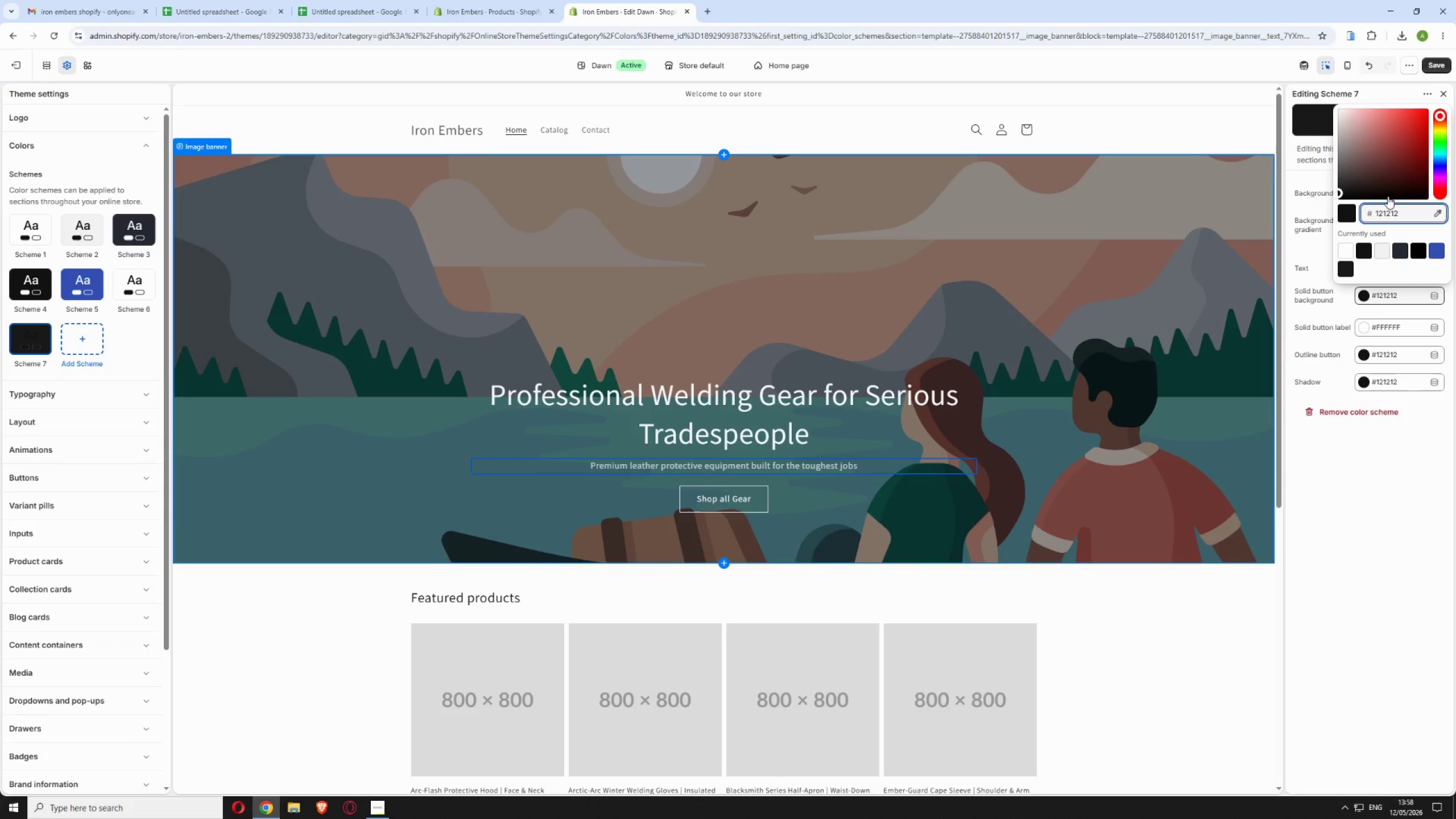 
double_click([1404, 216])
 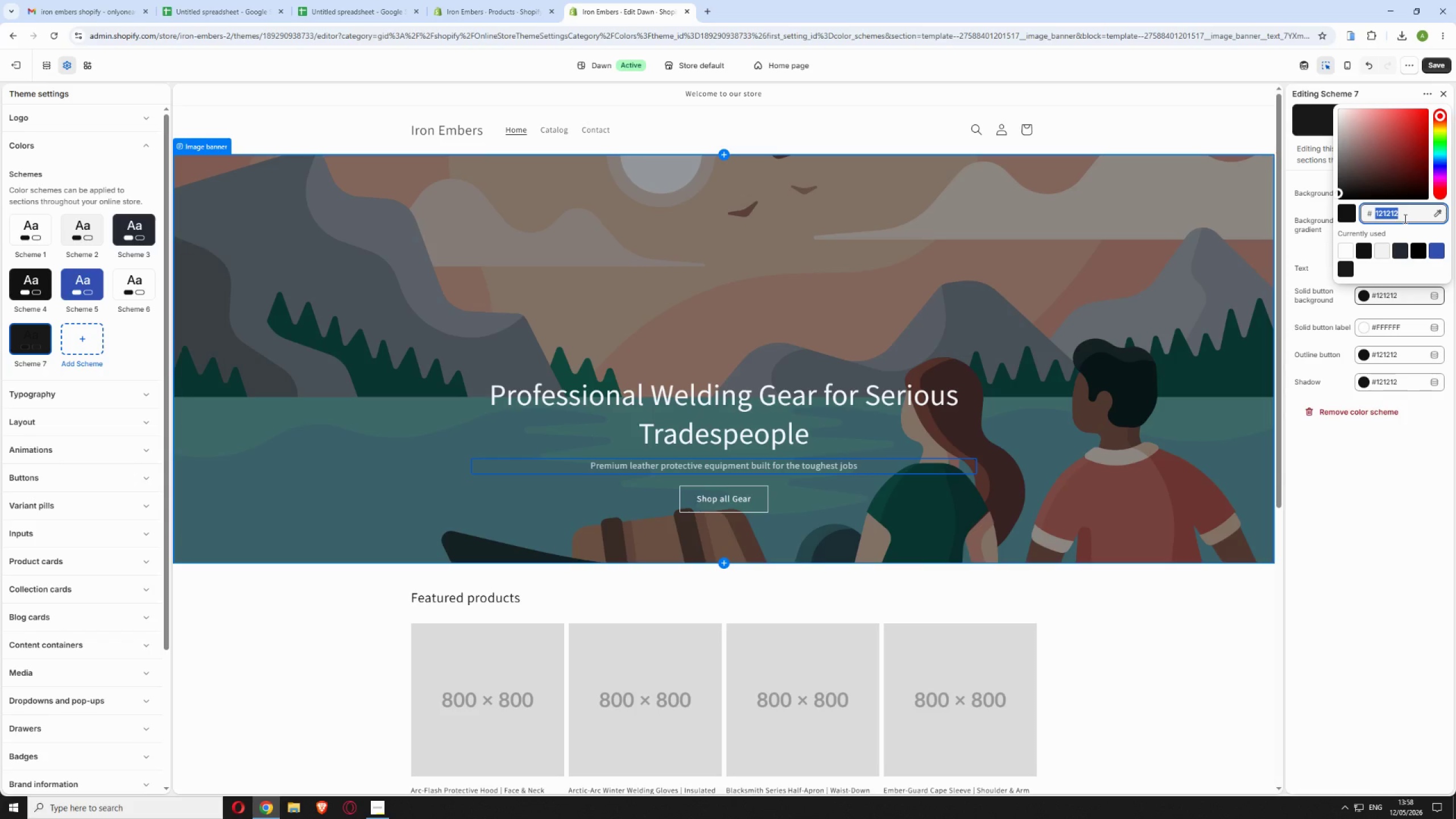 
type(e07b00)
 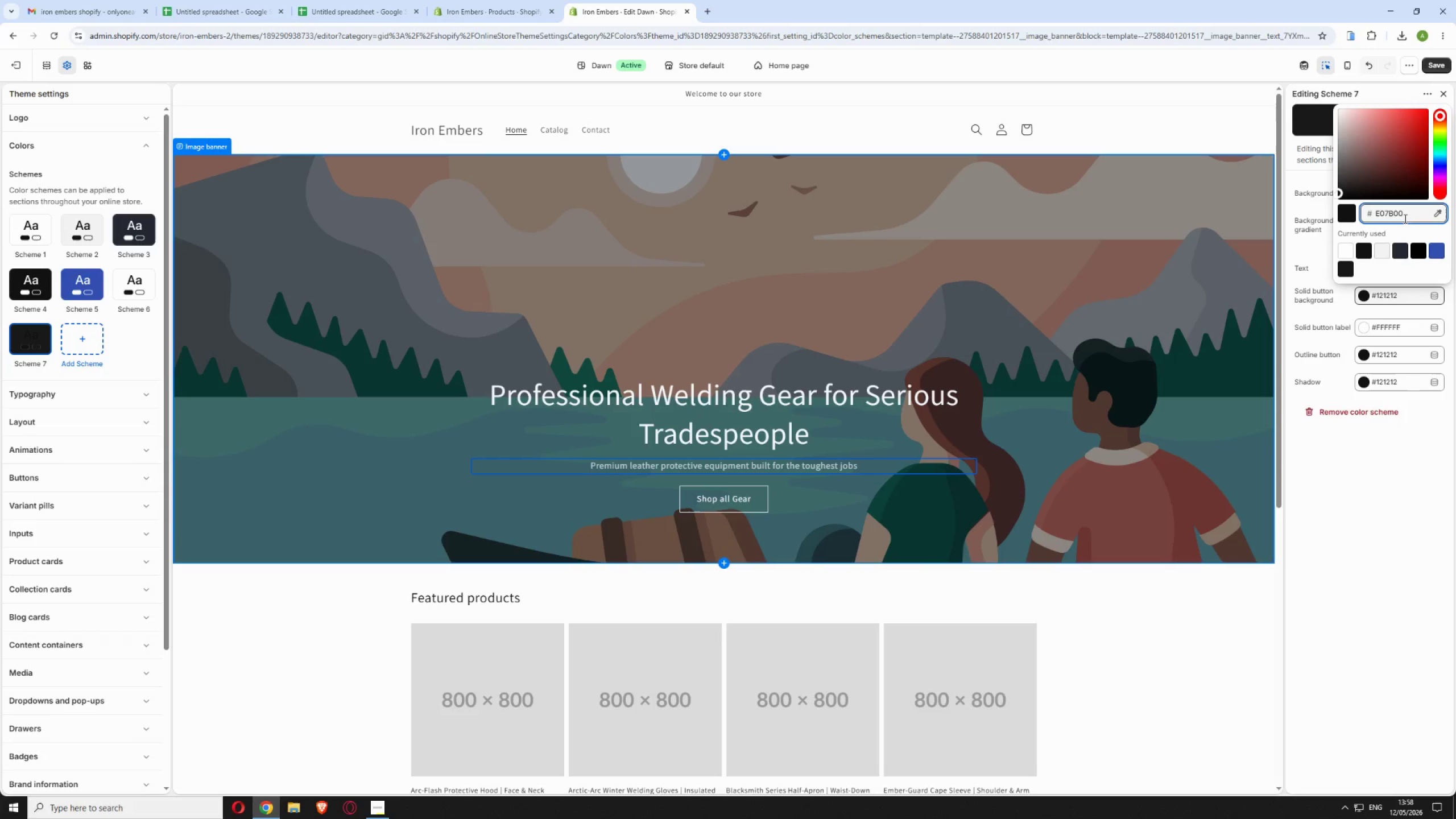 
key(Enter)
 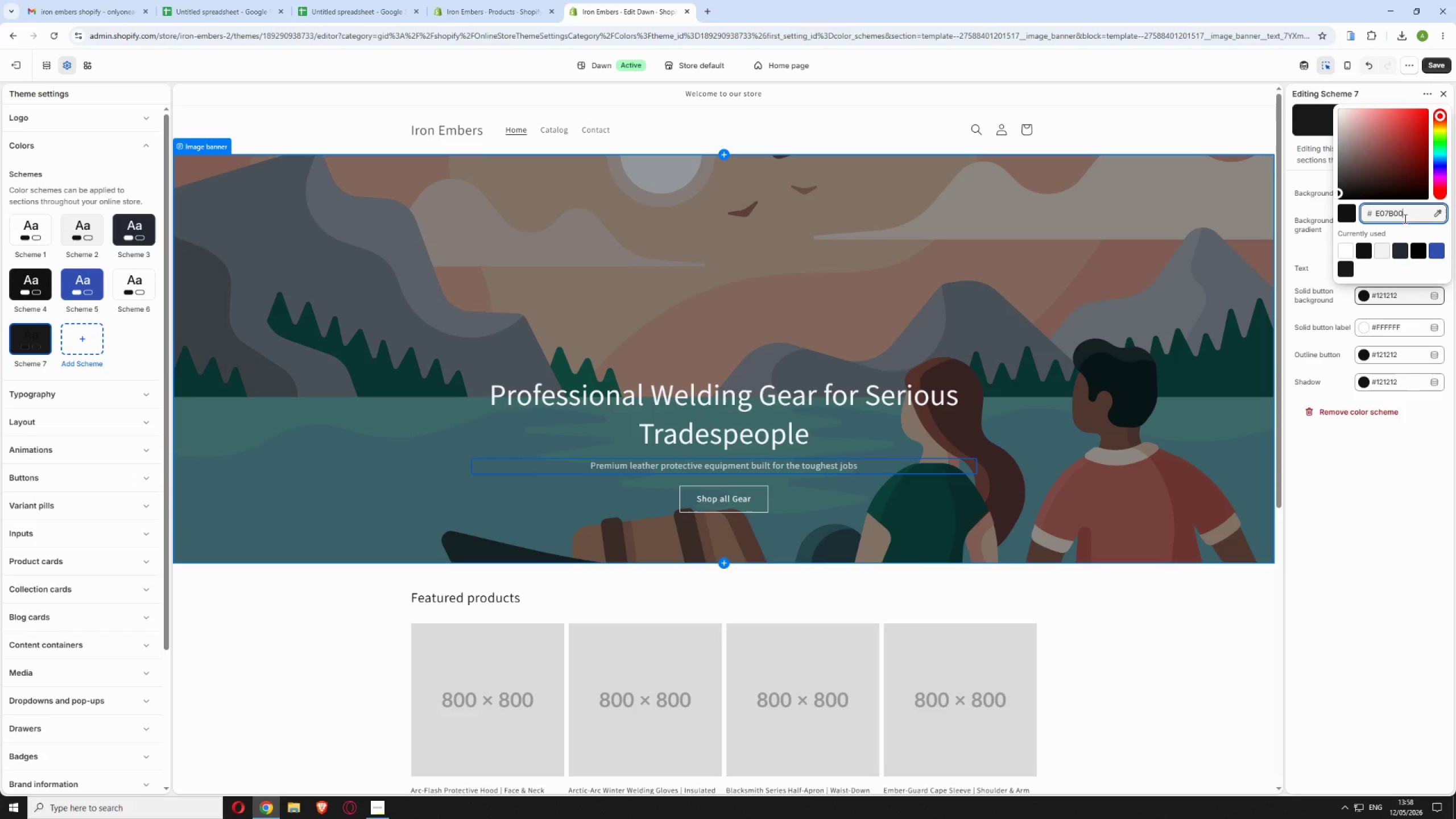 
key(Enter)
 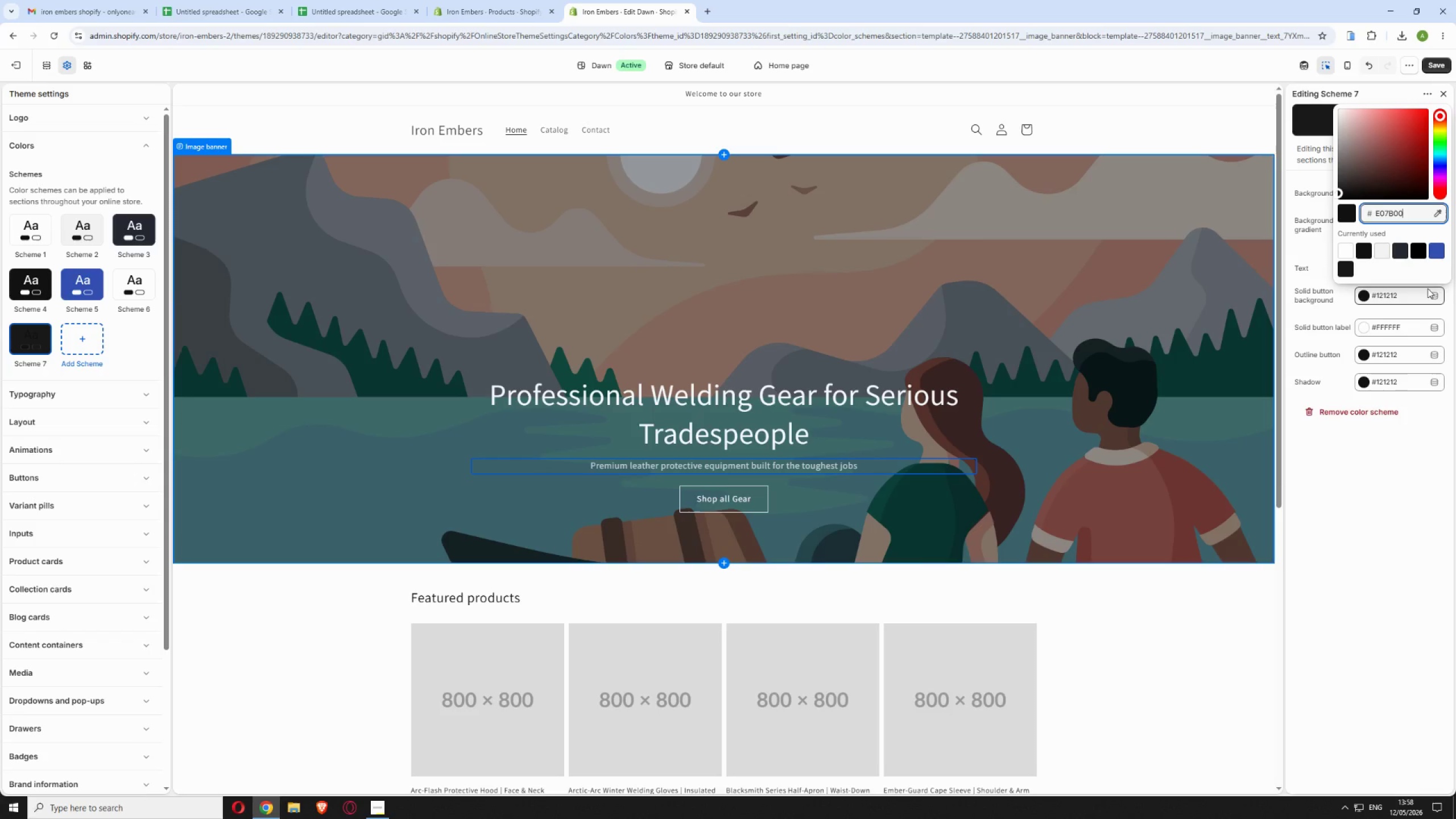 
left_click([1362, 544])
 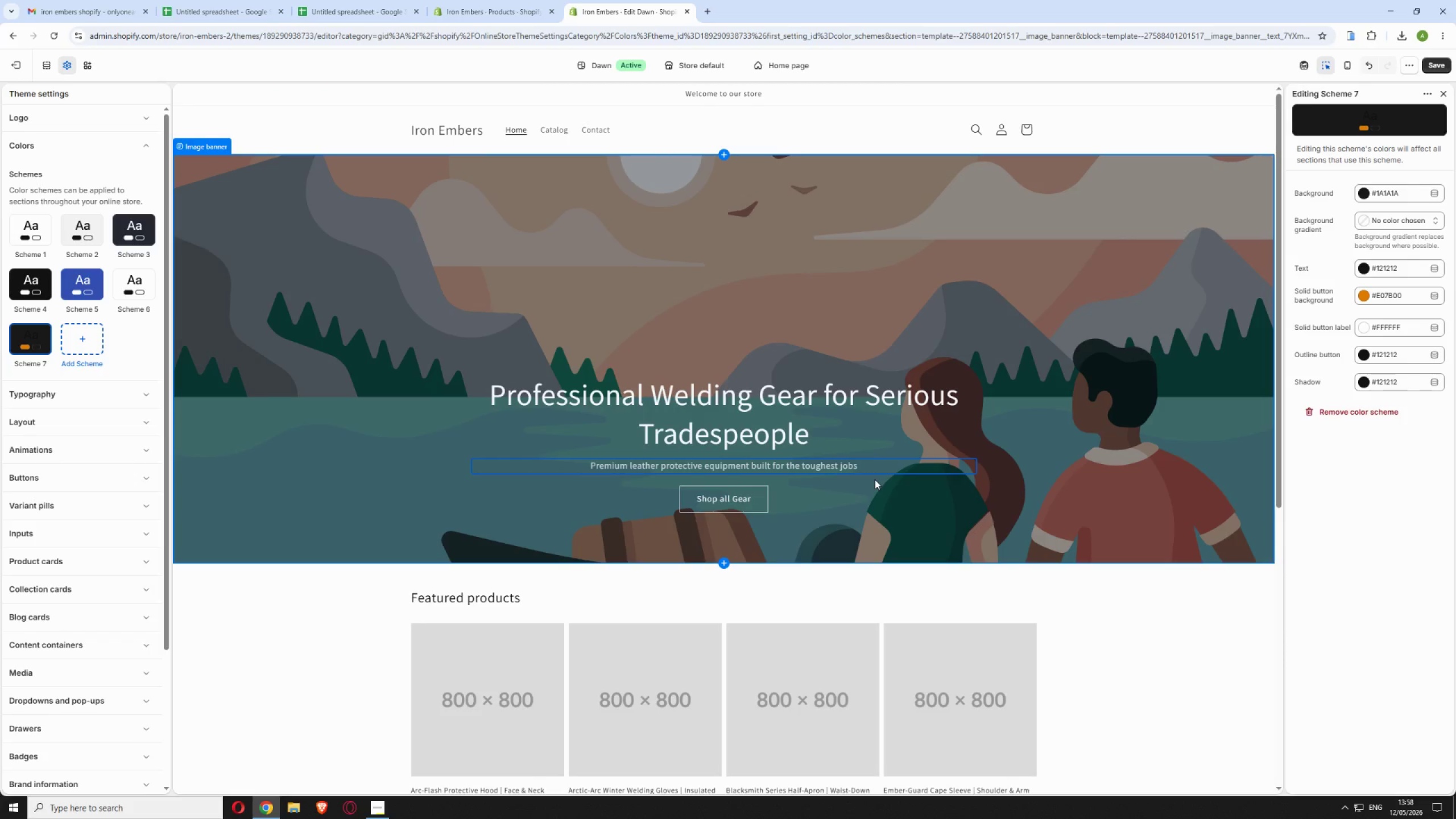 
wait(10.02)
 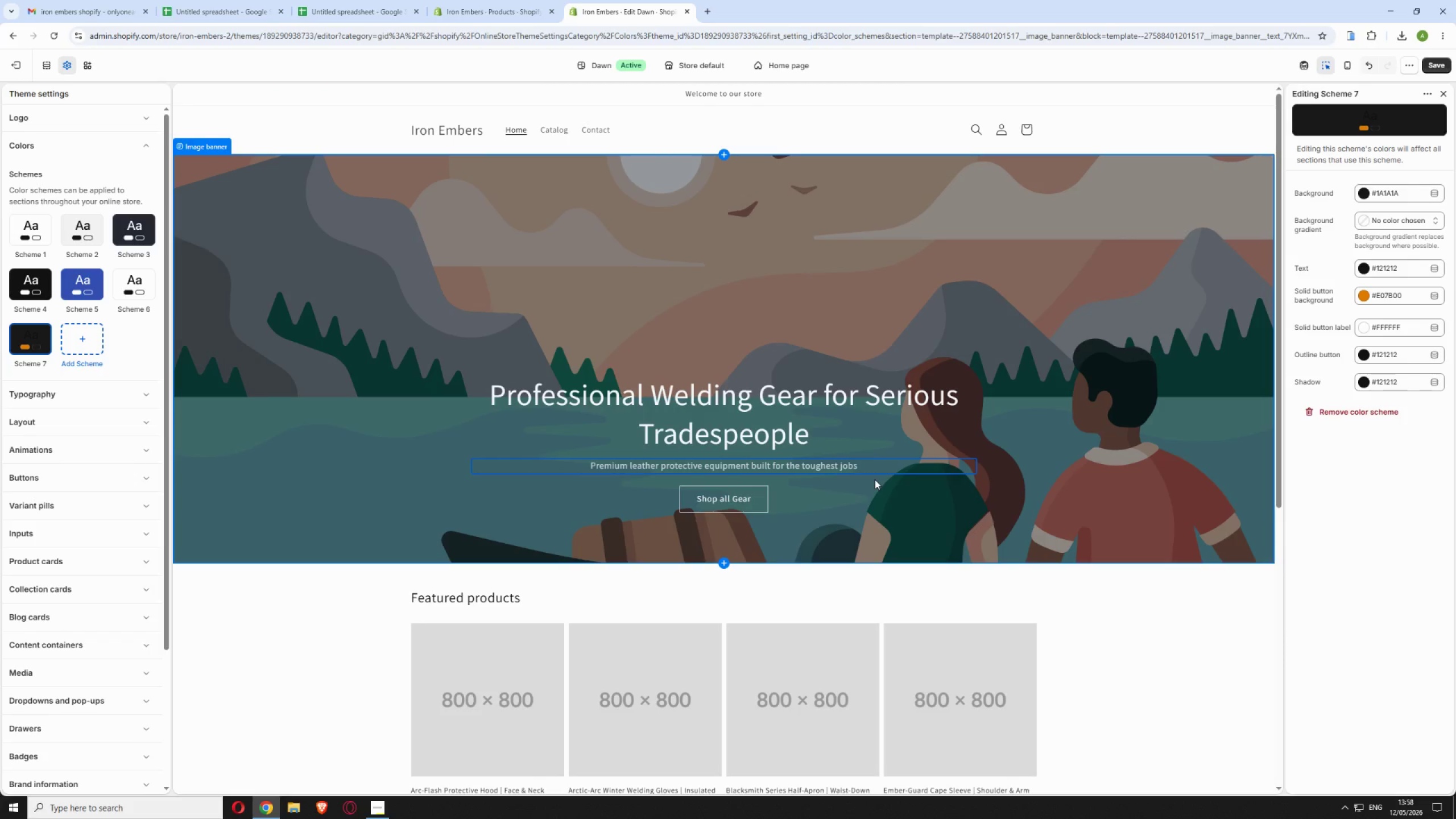 
left_click([1401, 268])
 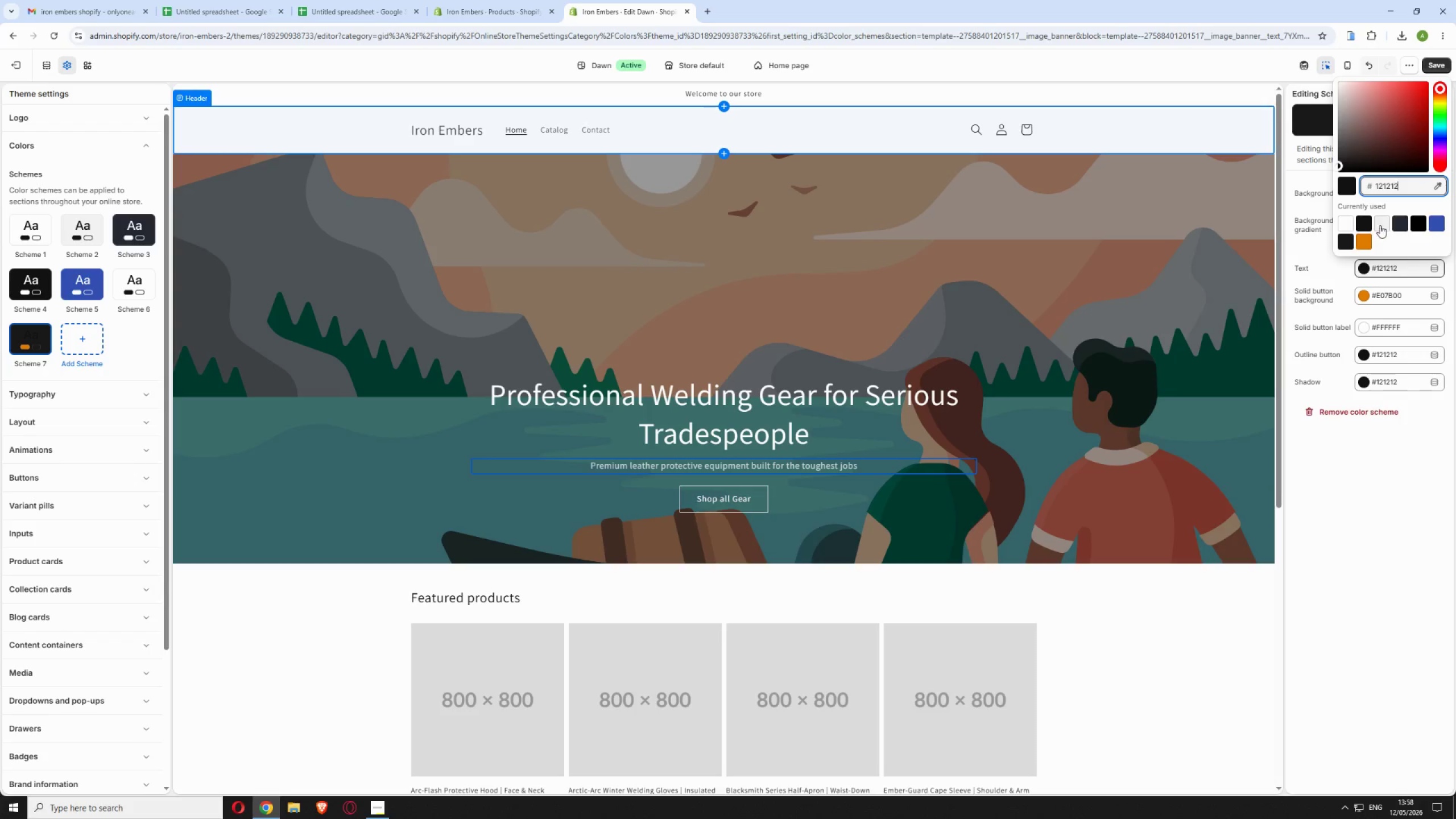 
left_click([1380, 225])
 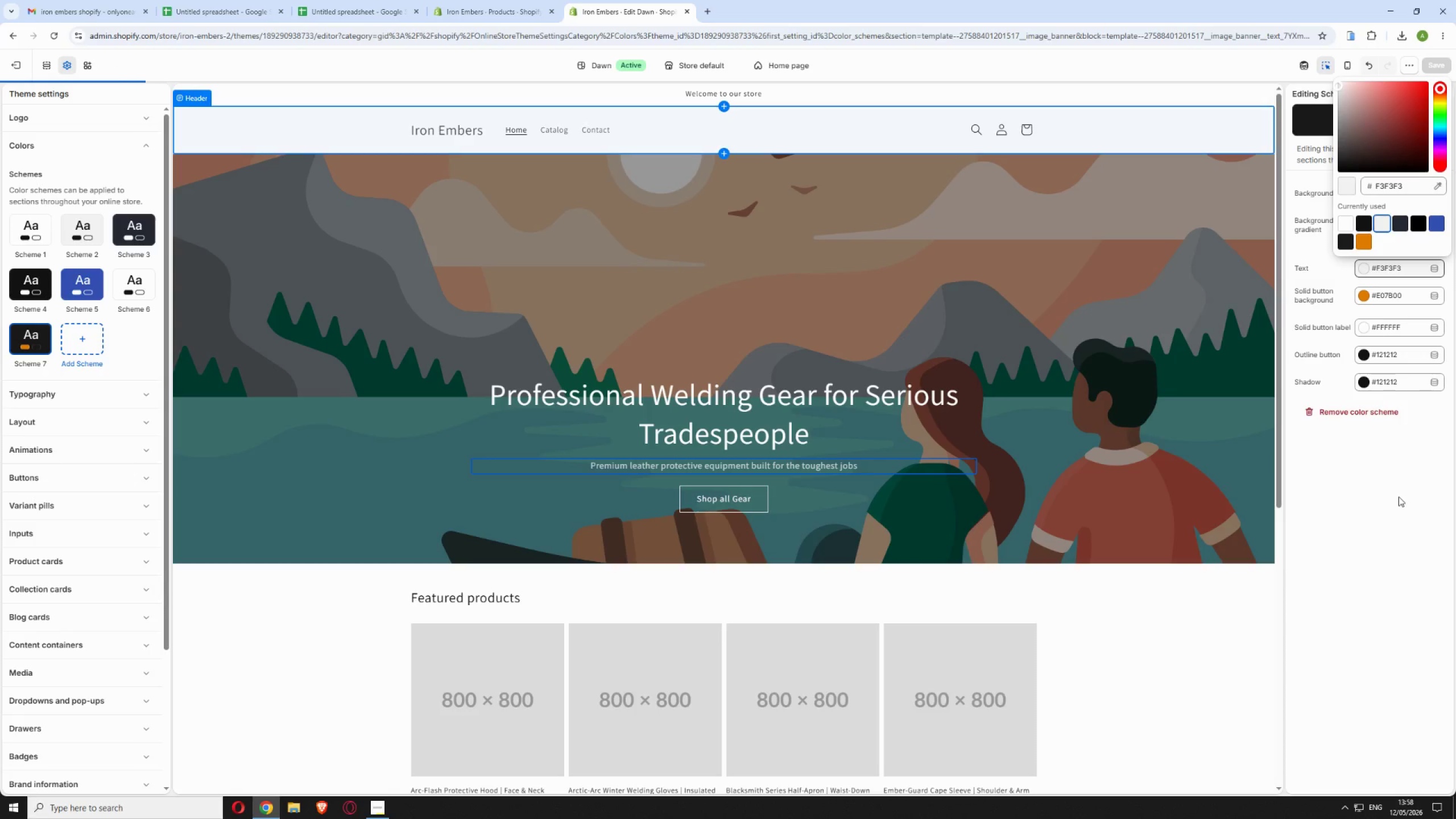 
left_click([1395, 497])
 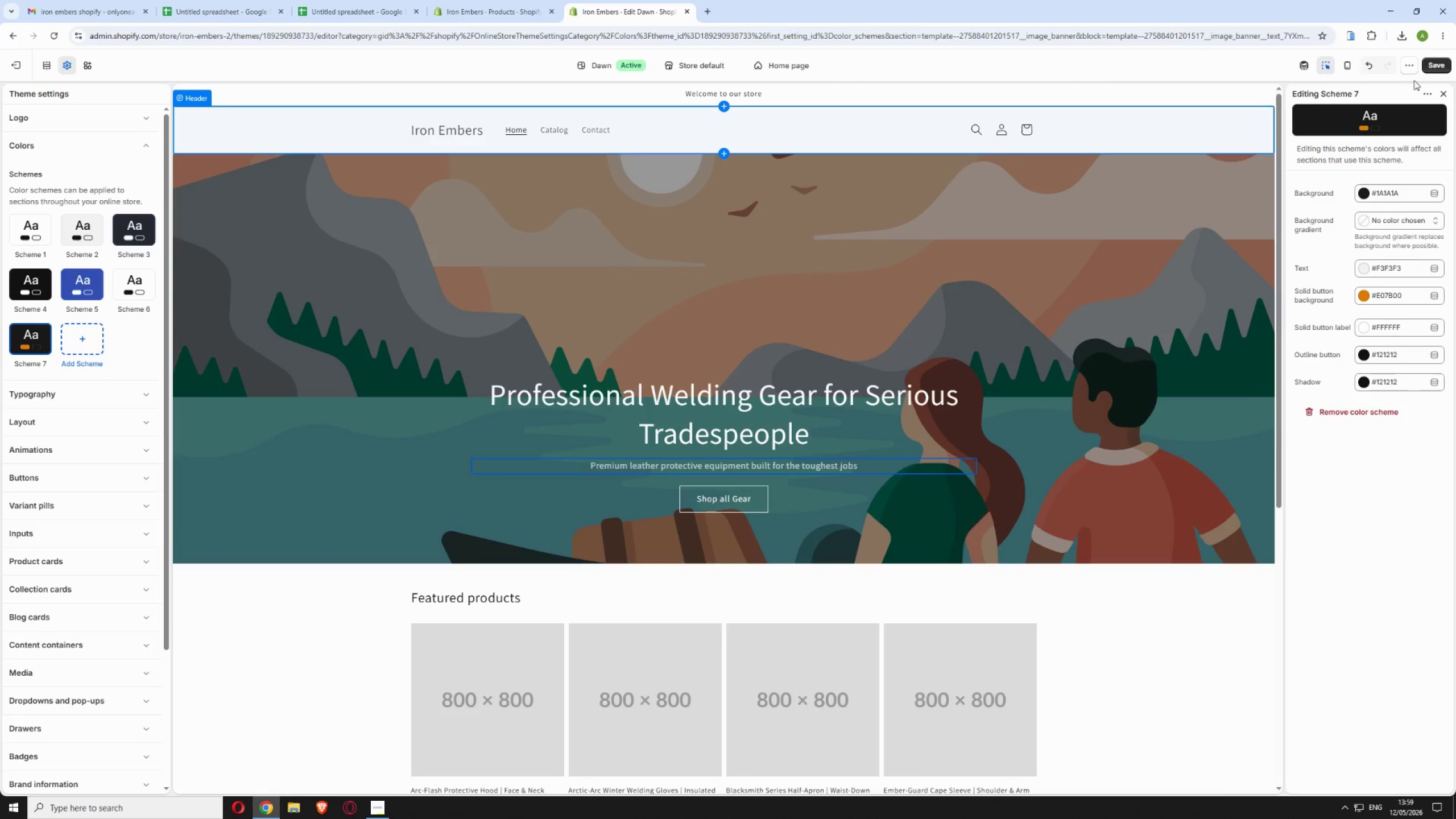 
left_click([1431, 65])
 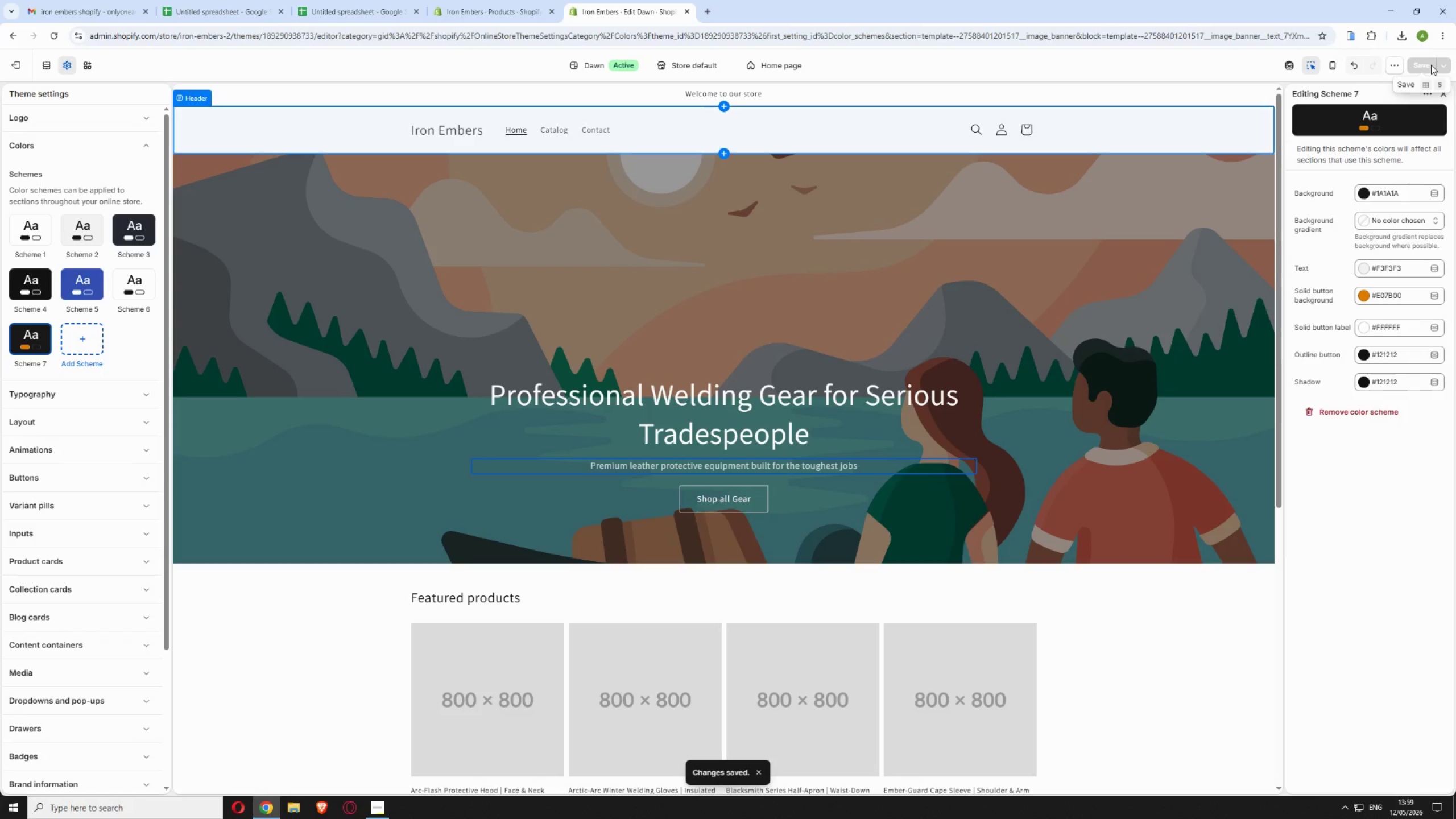 
wait(5.58)
 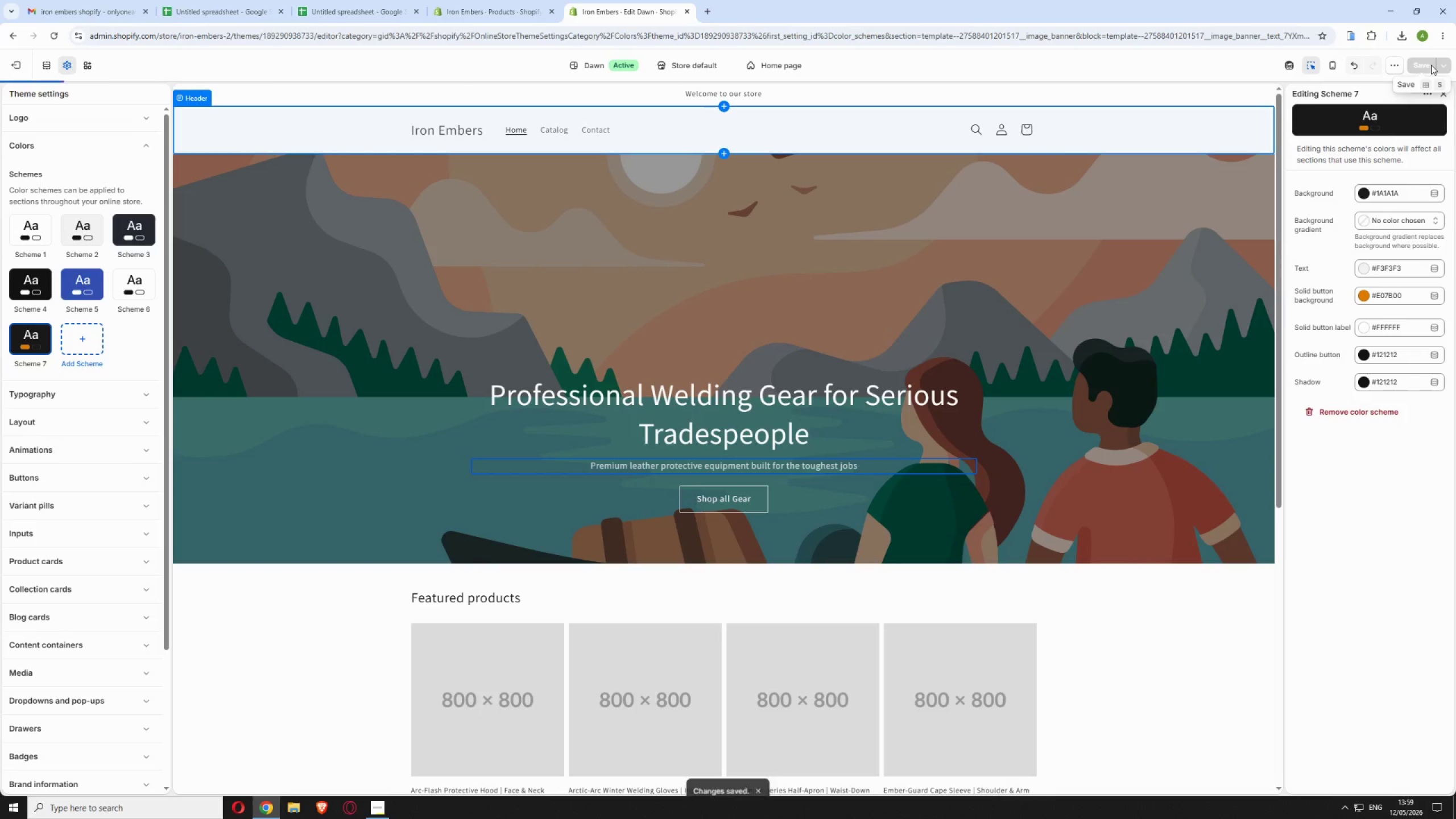 
scroll: coordinate [1131, 444], scroll_direction: down, amount: 10.0
 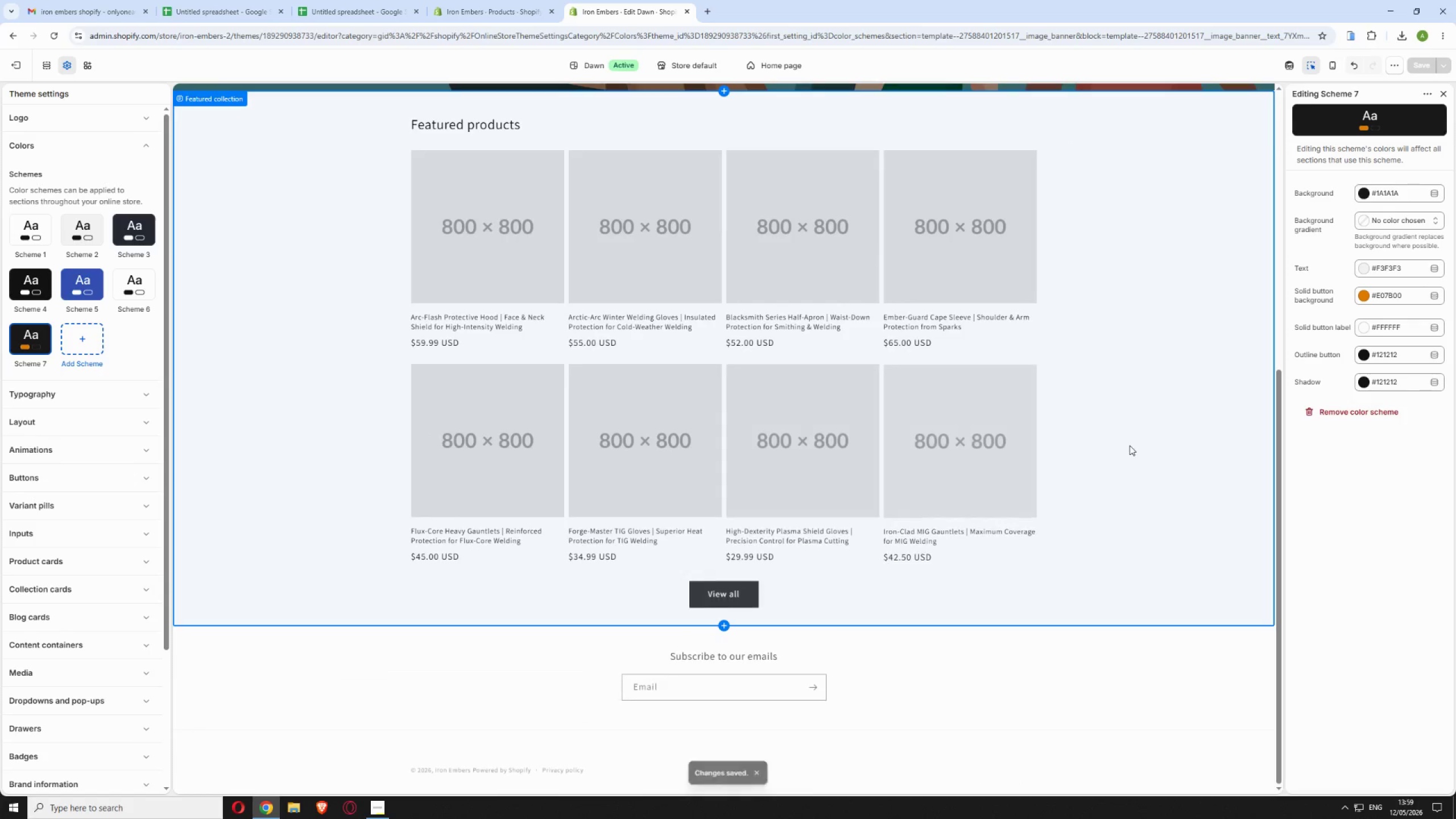 
scroll: coordinate [813, 444], scroll_direction: up, amount: 5.0
 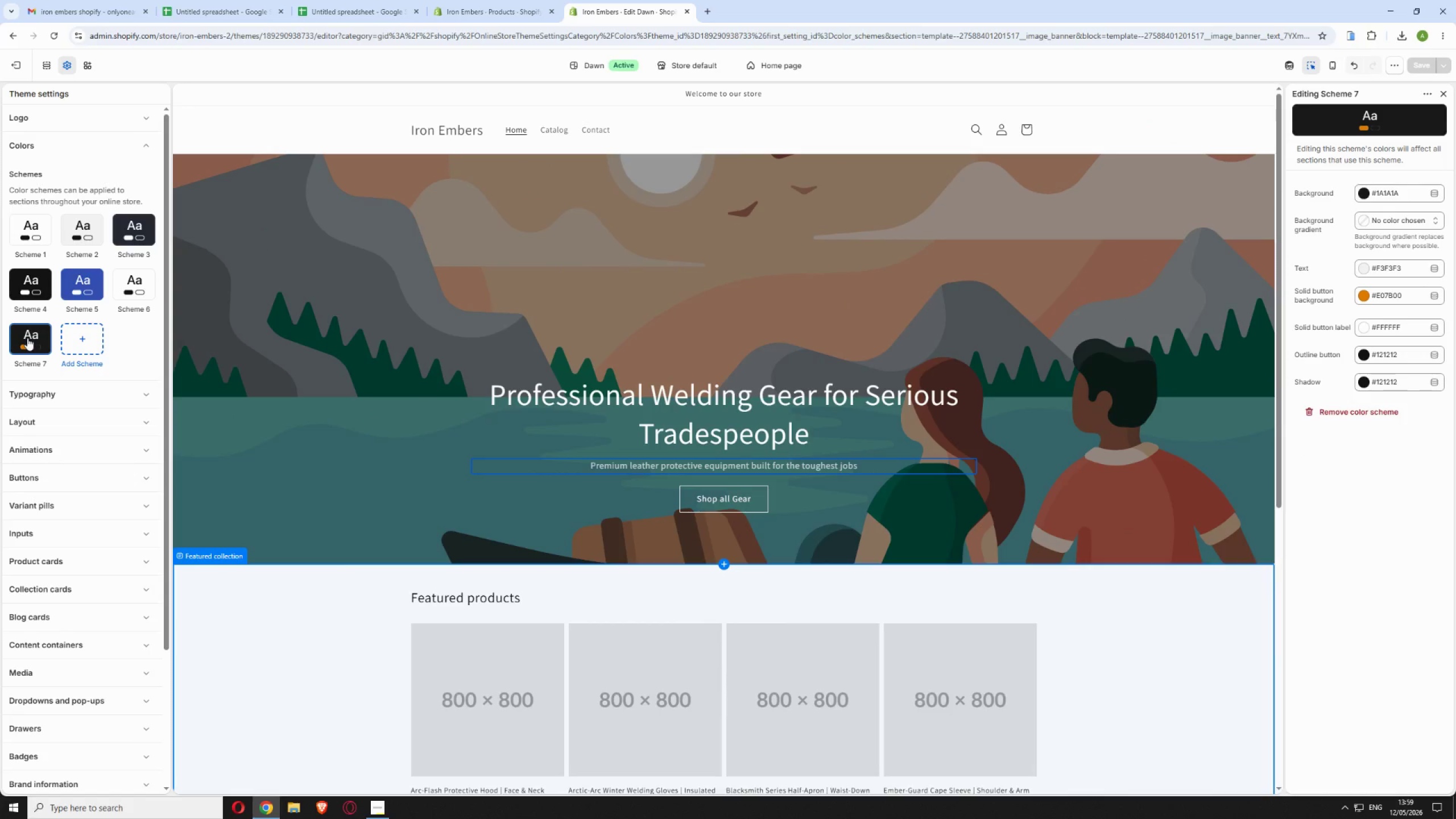 
wait(39.8)
 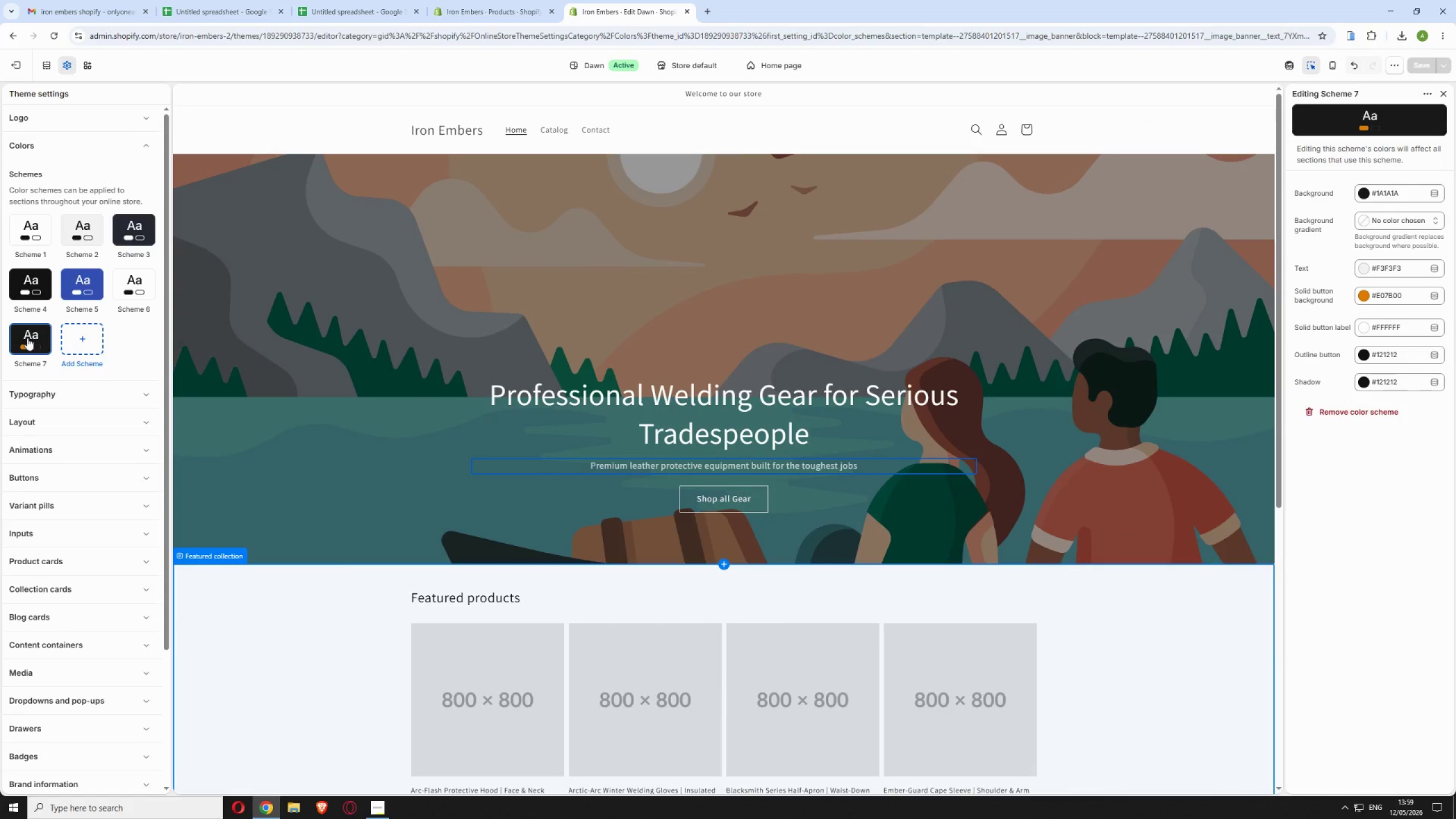 
left_click([44, 337])
 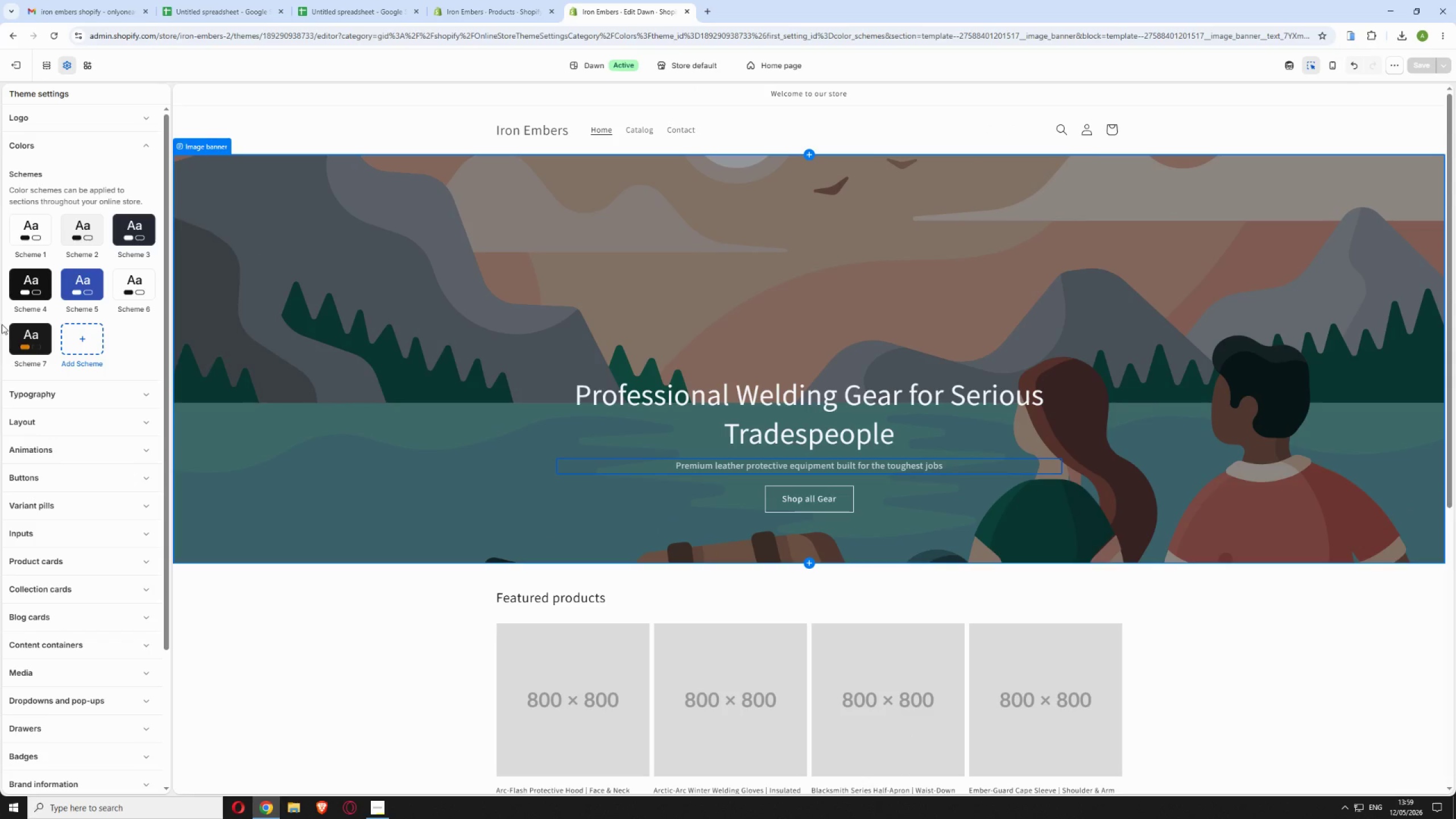 
left_click([36, 338])
 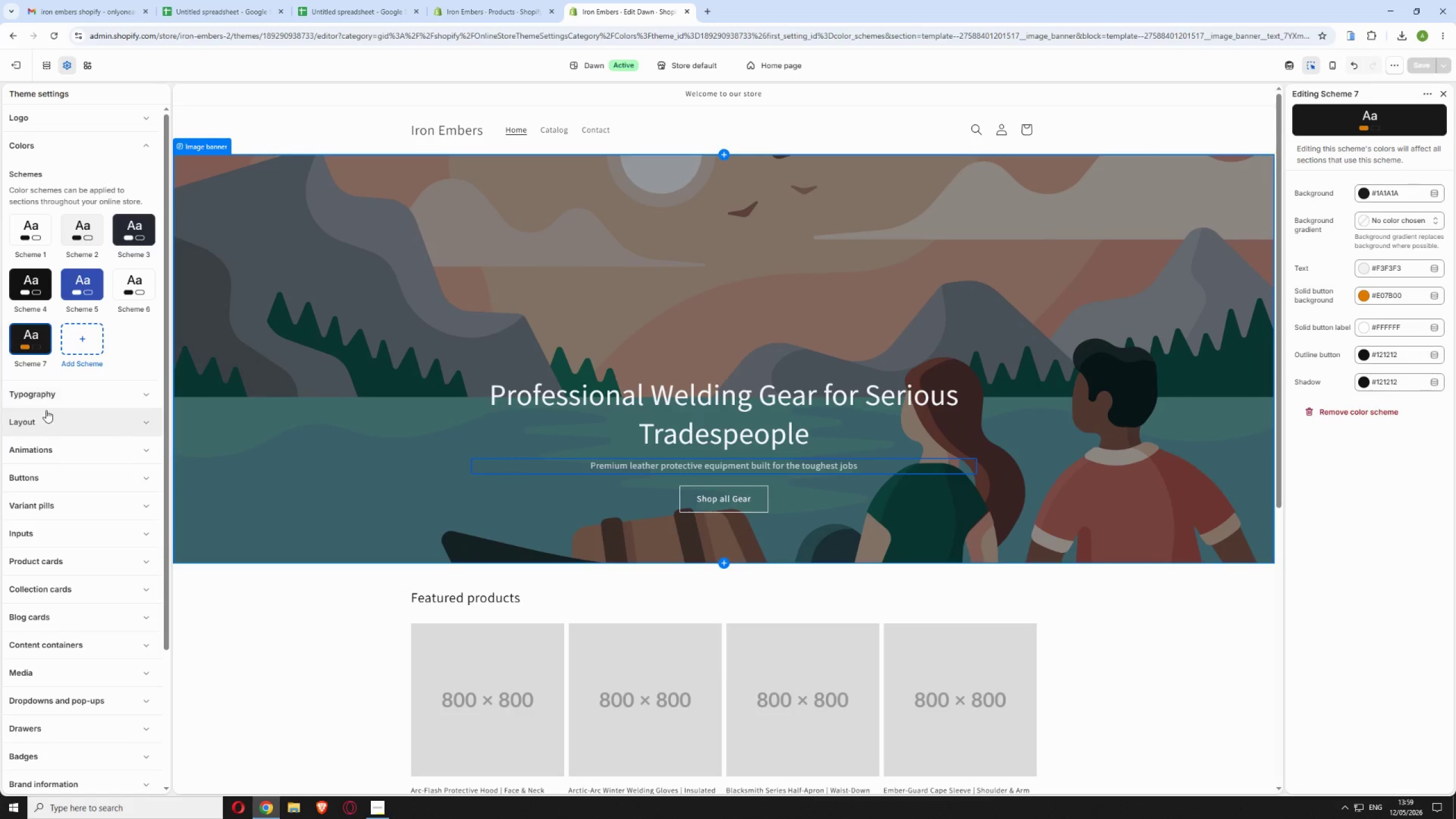 
wait(7.97)
 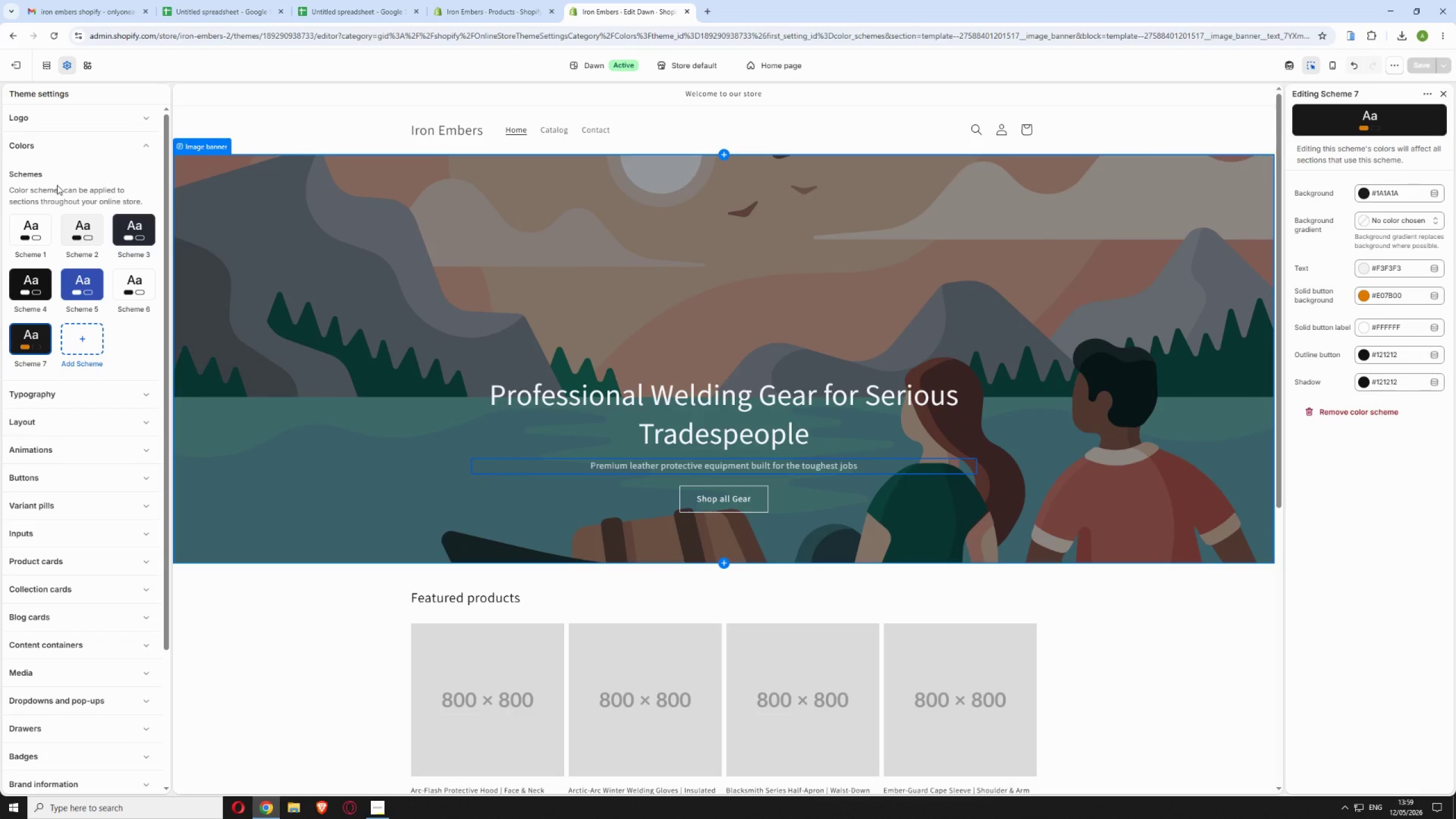 
right_click([34, 338])
 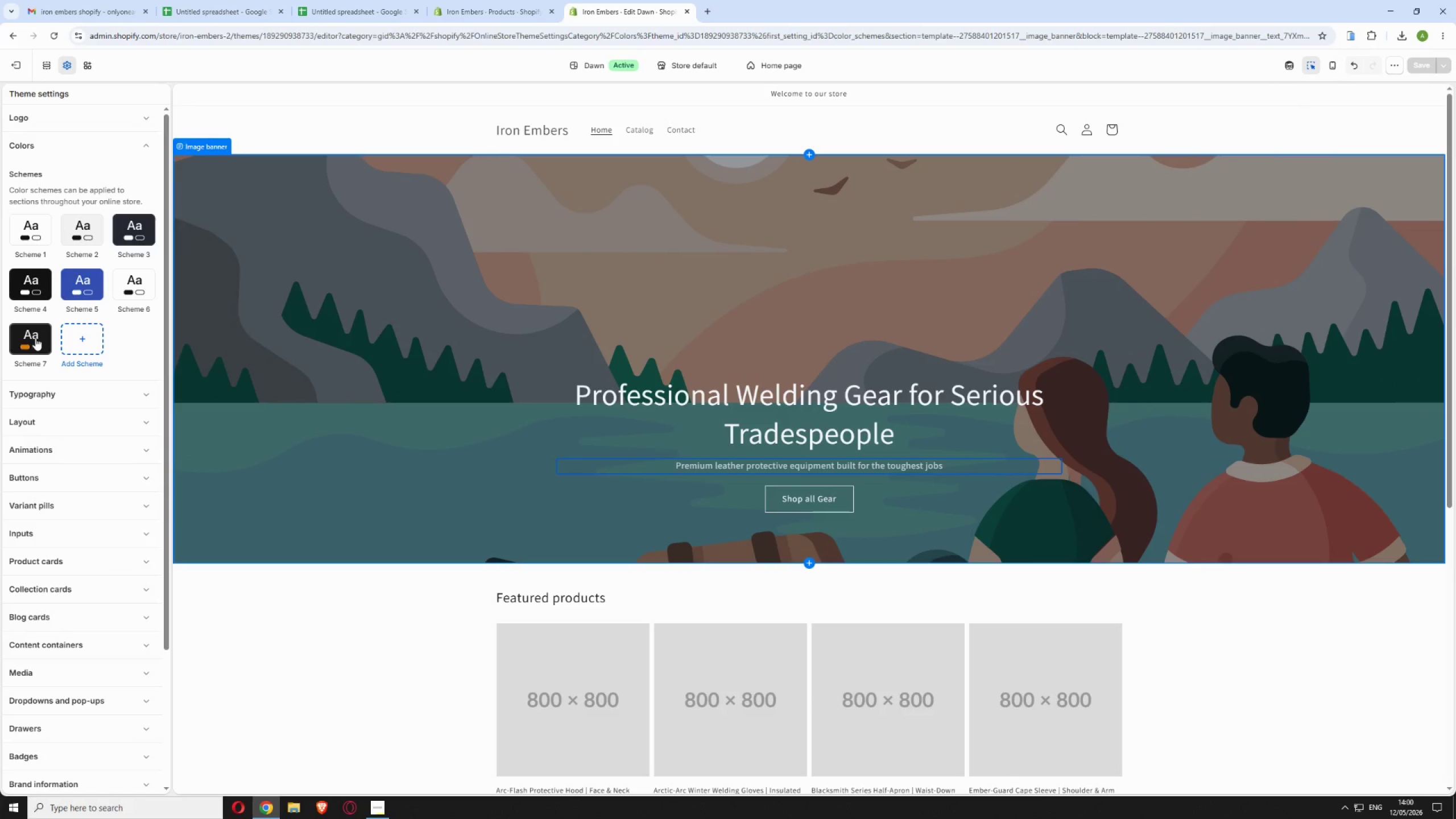 
left_click([35, 338])
 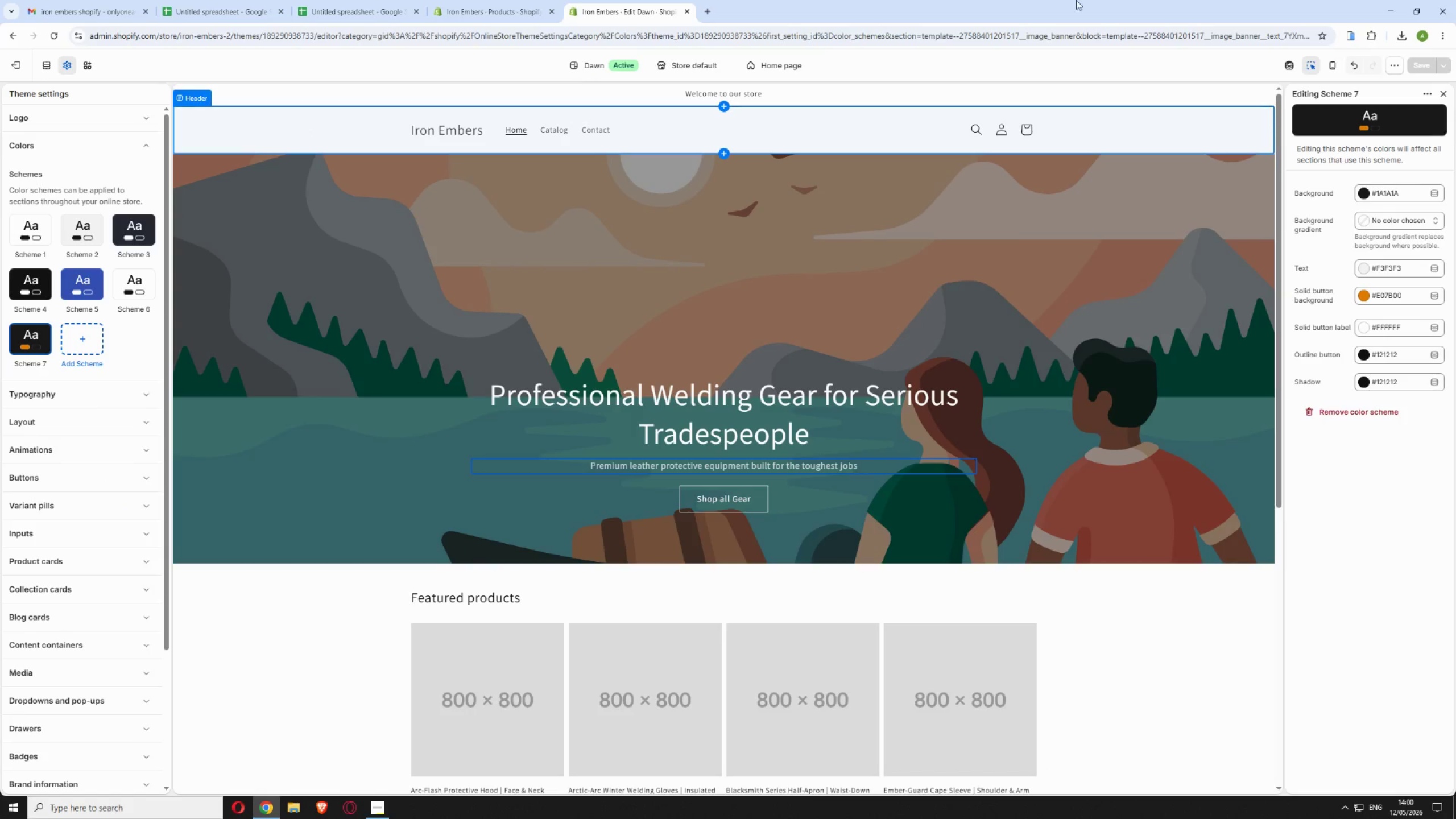 
left_click([1429, 94])
 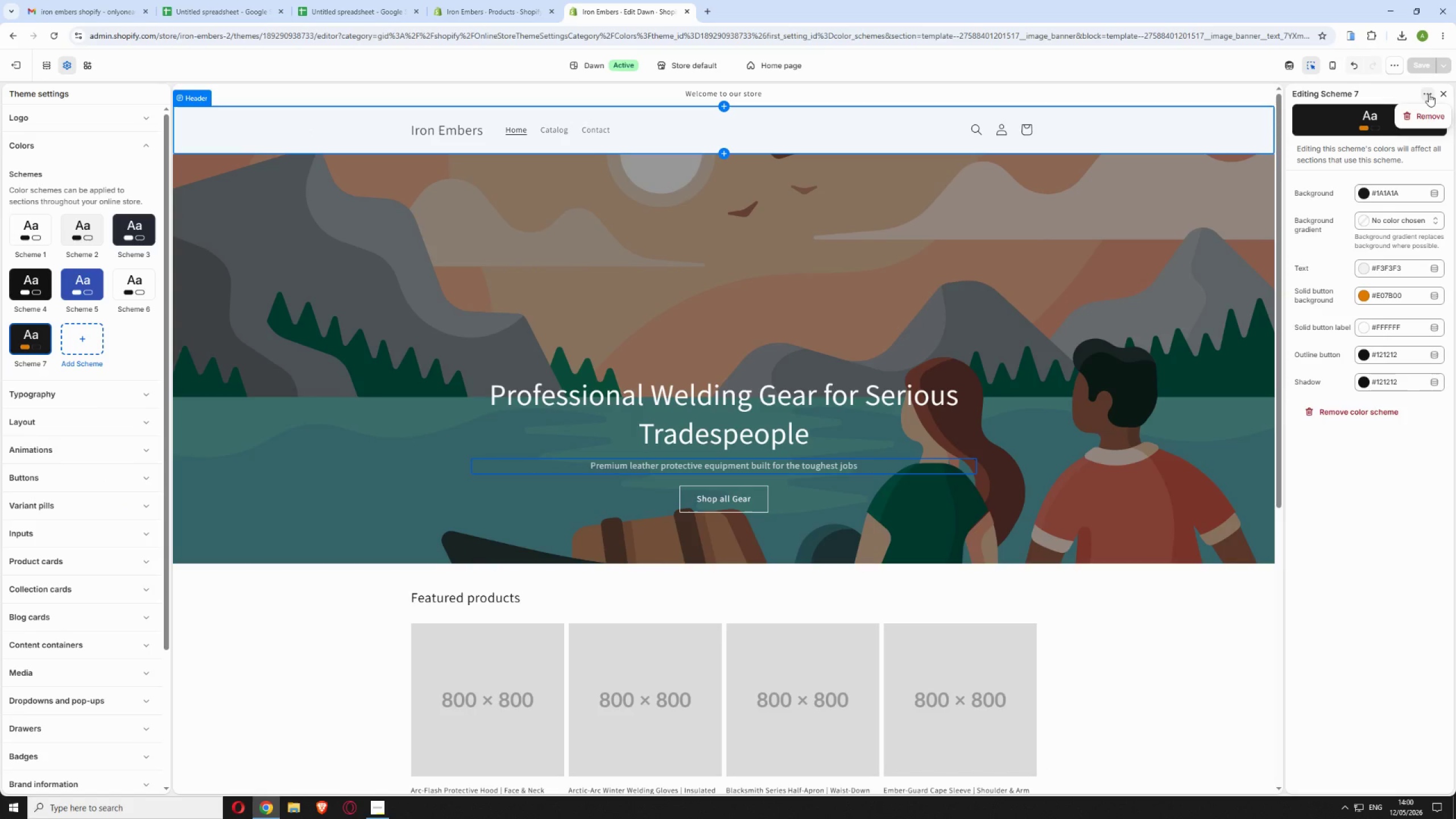 
left_click([1429, 94])
 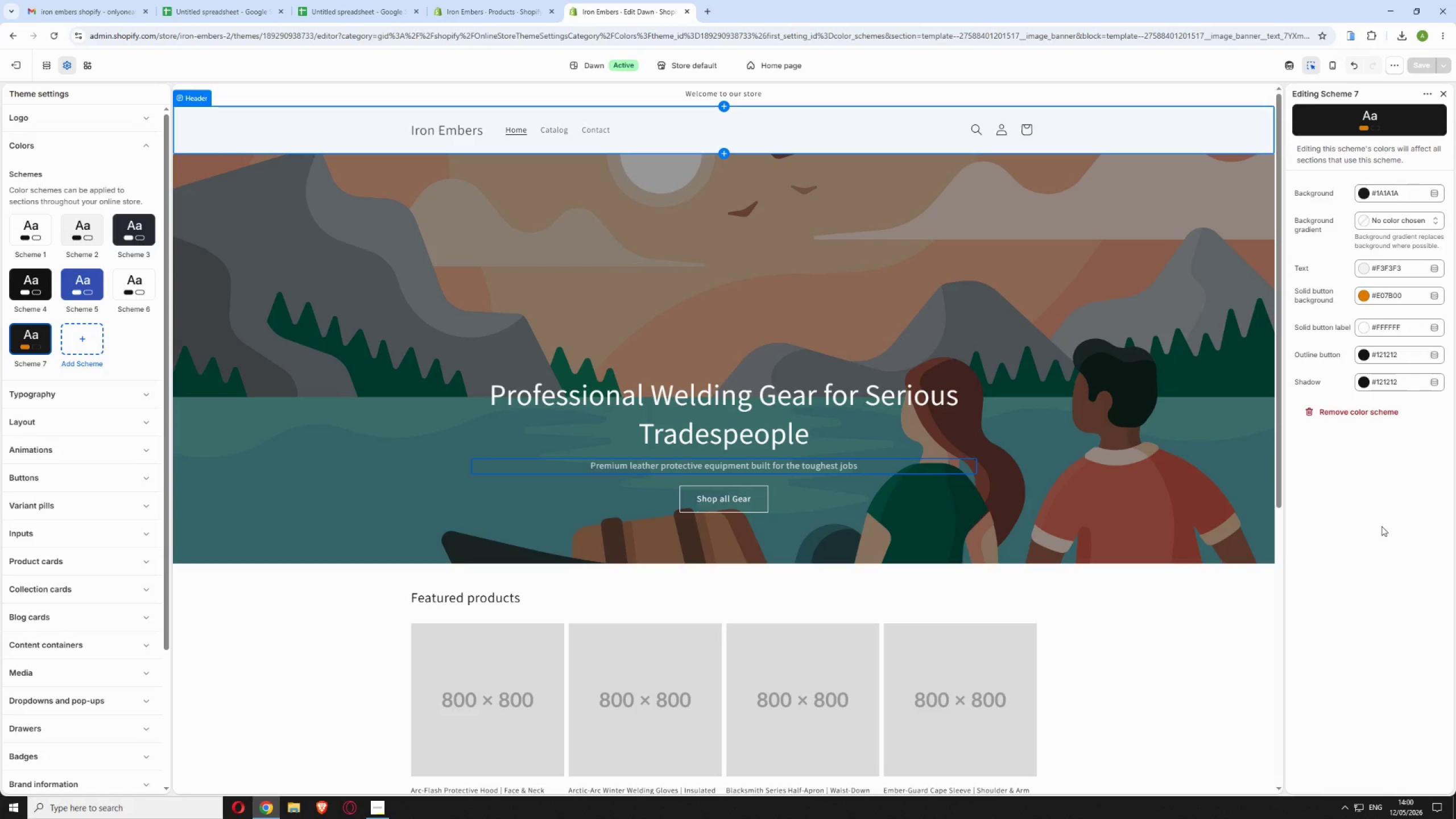 
wait(20.73)
 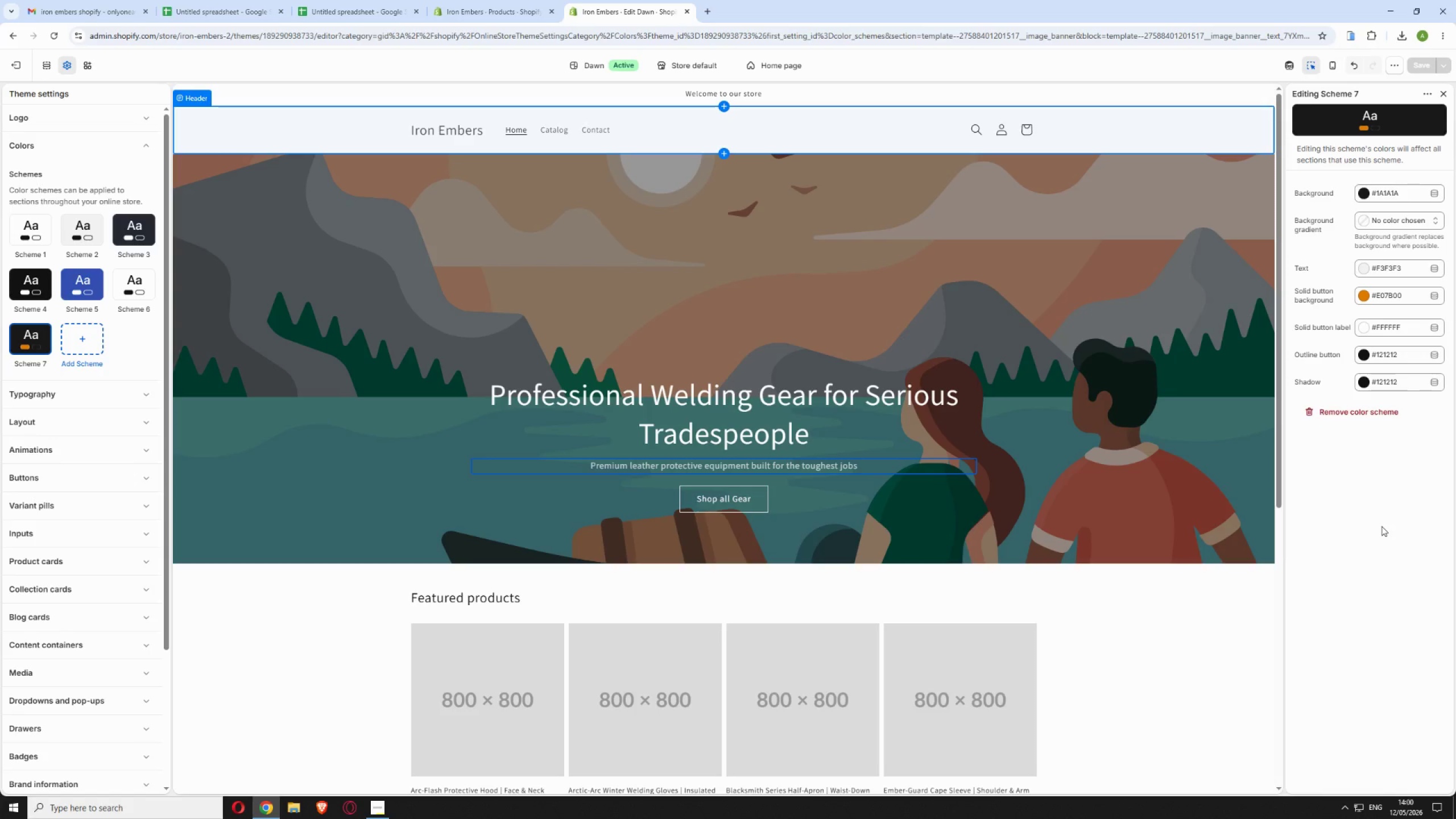 
left_click([48, 72])
 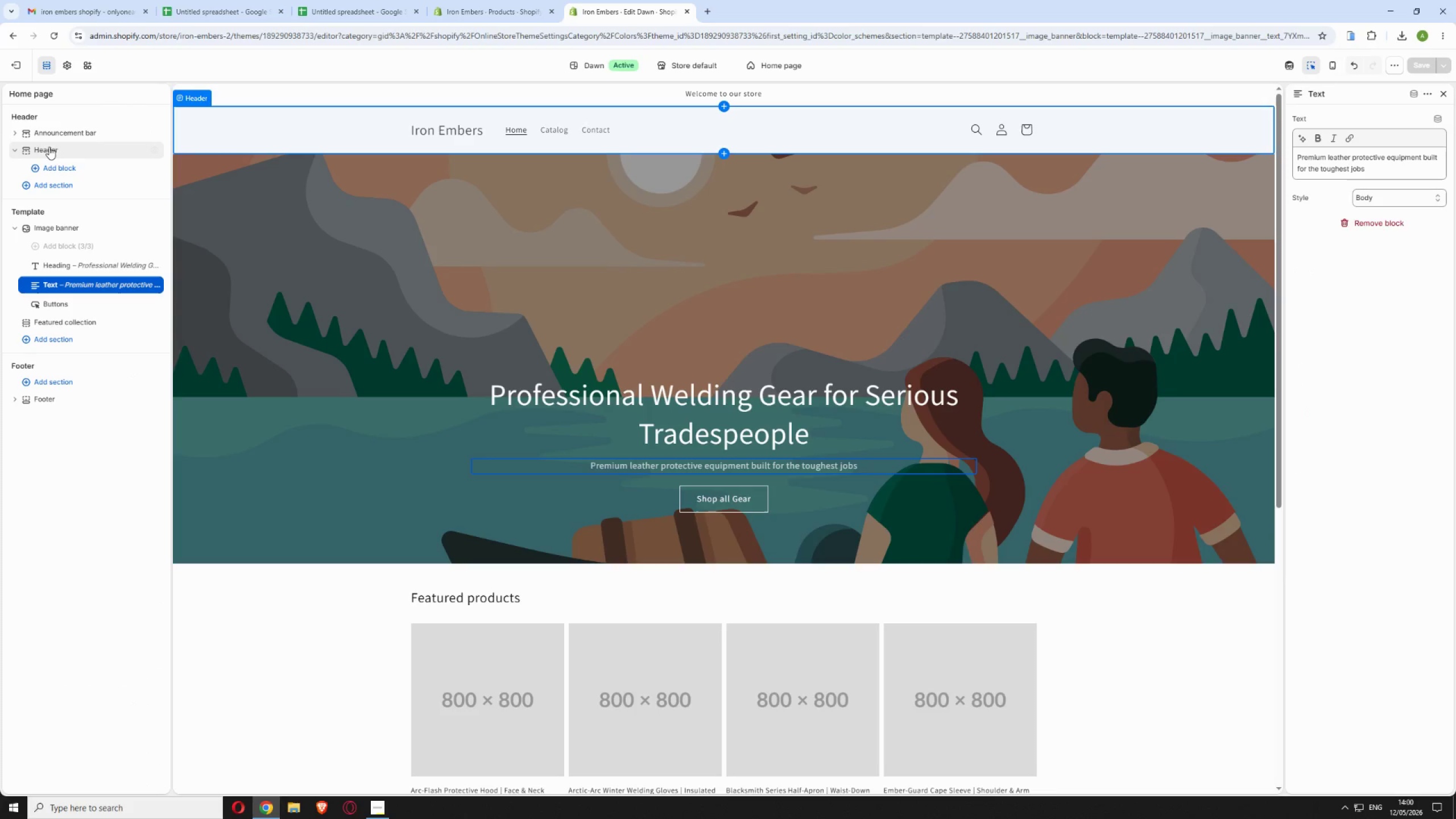 
left_click([58, 130])
 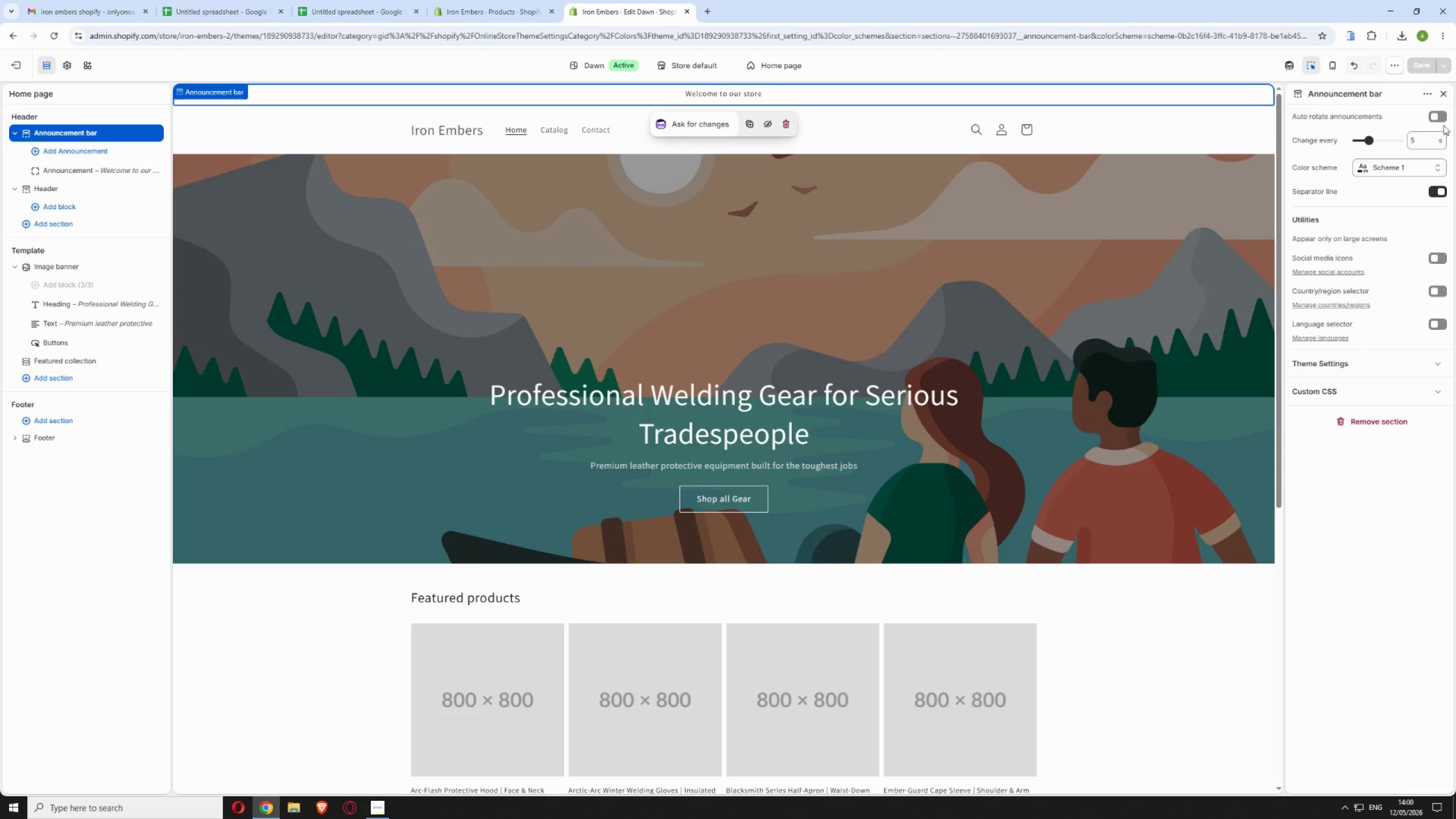 
left_click([1393, 163])
 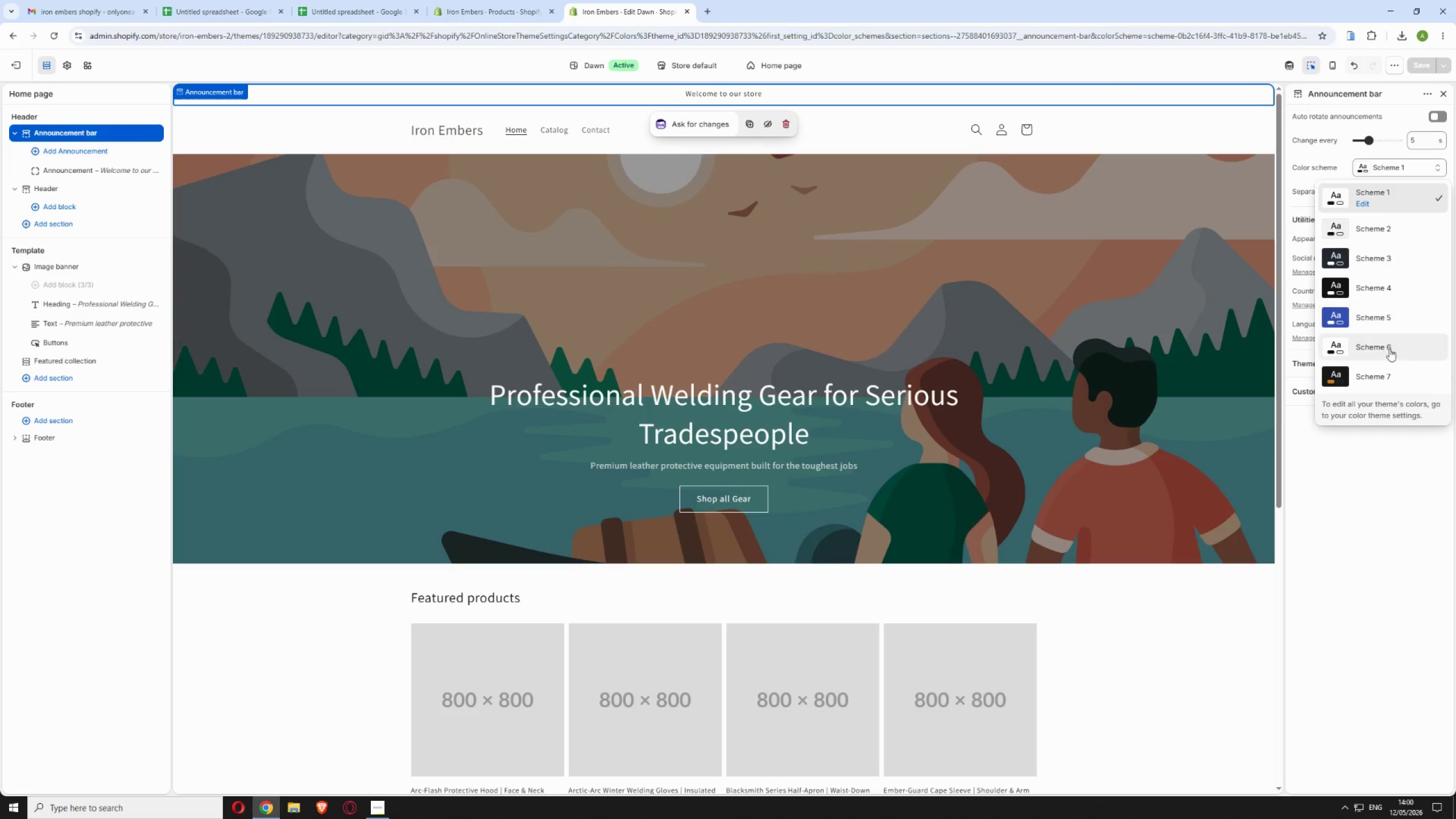 
left_click([1392, 376])
 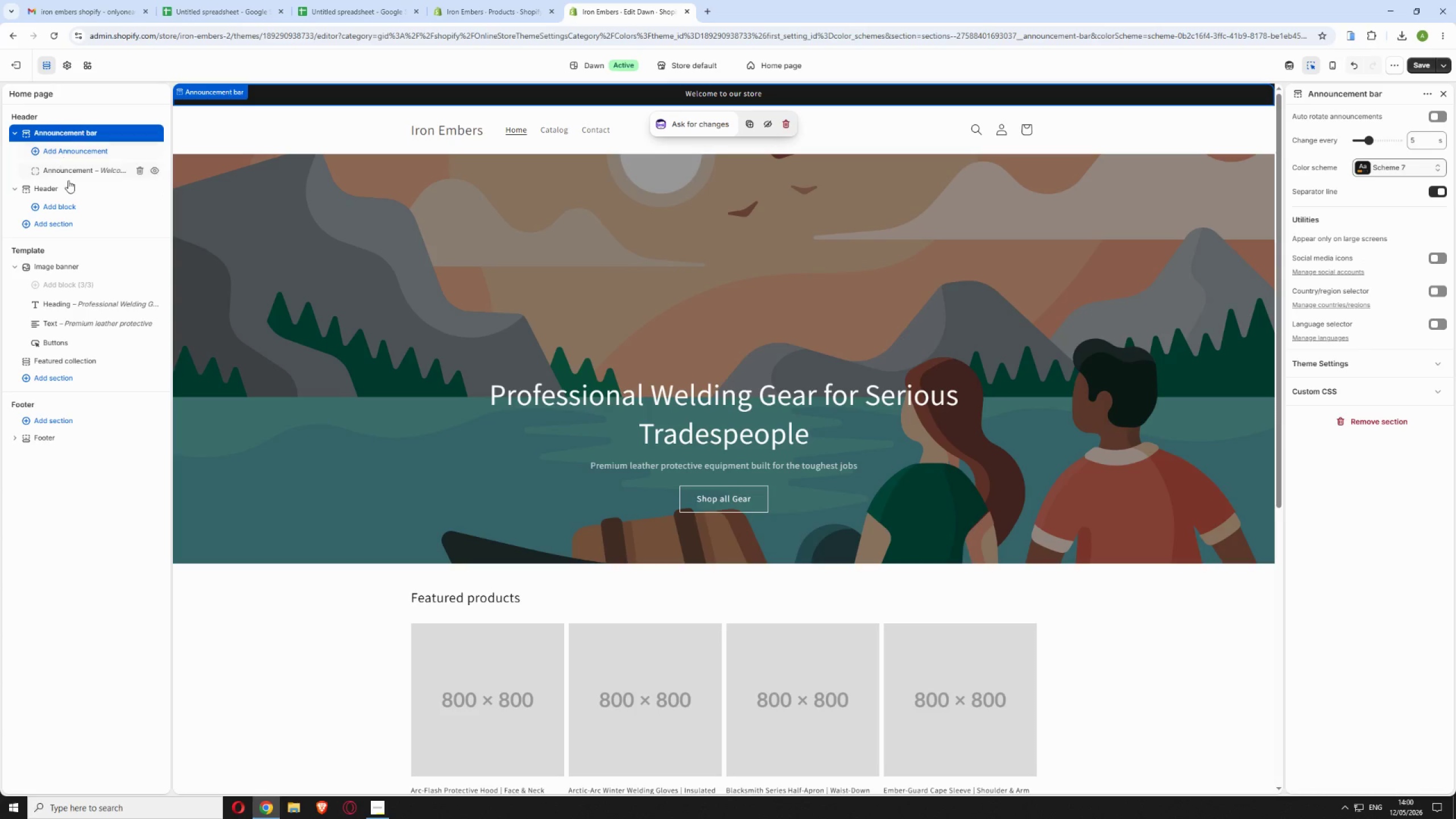 
left_click([60, 193])
 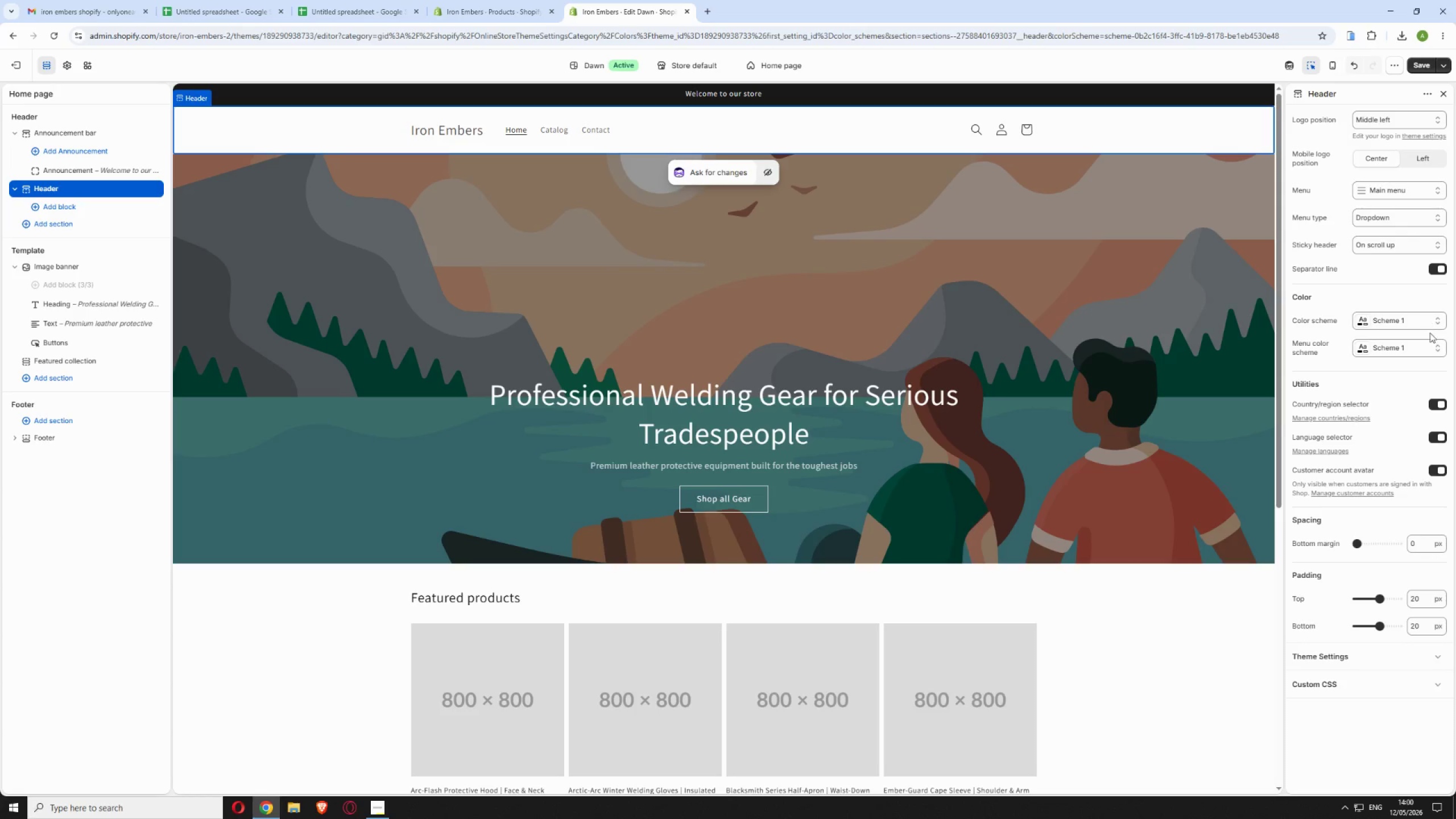 
left_click([1386, 315])
 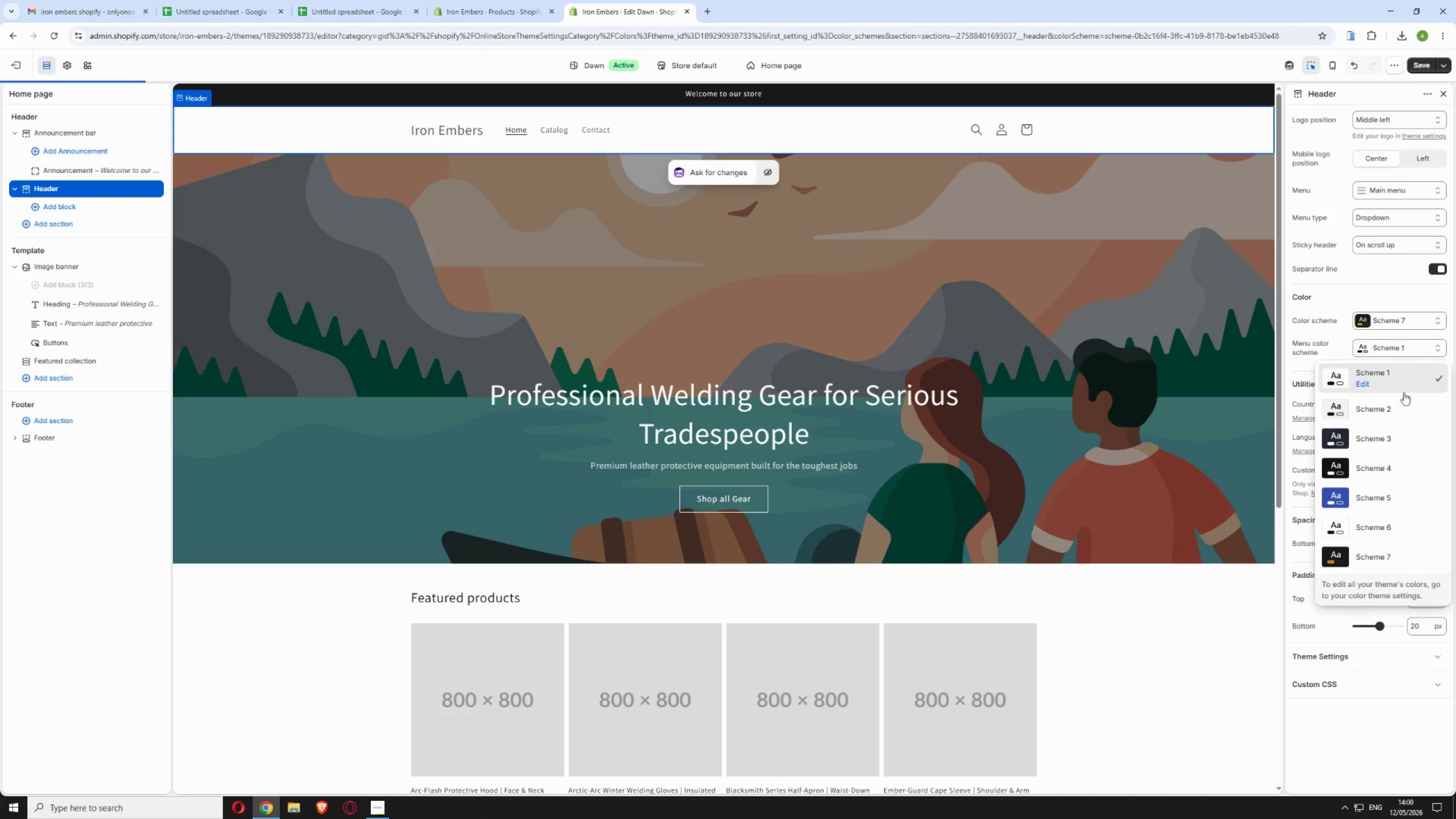 
left_click([1403, 545])
 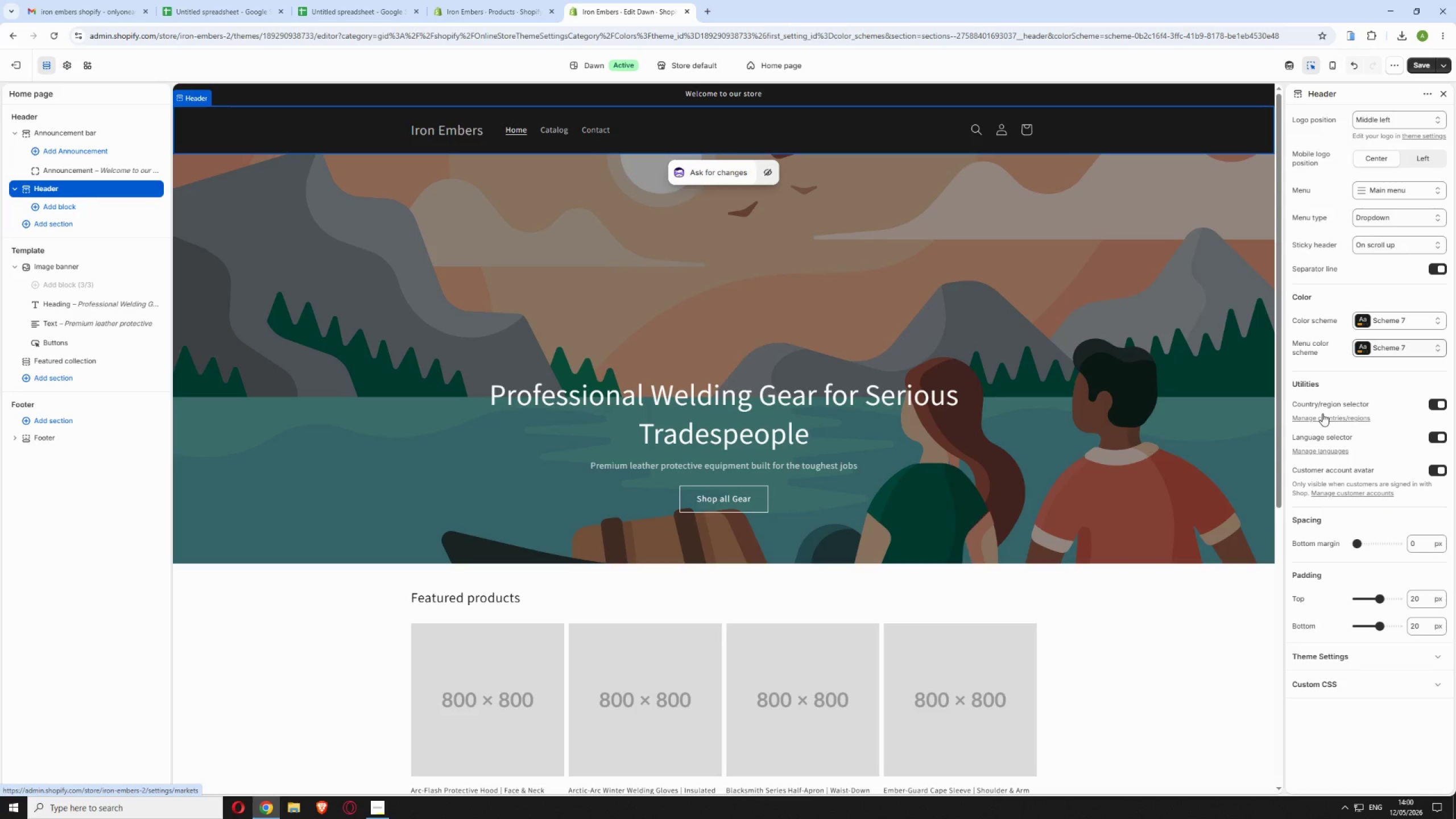 
wait(20.08)
 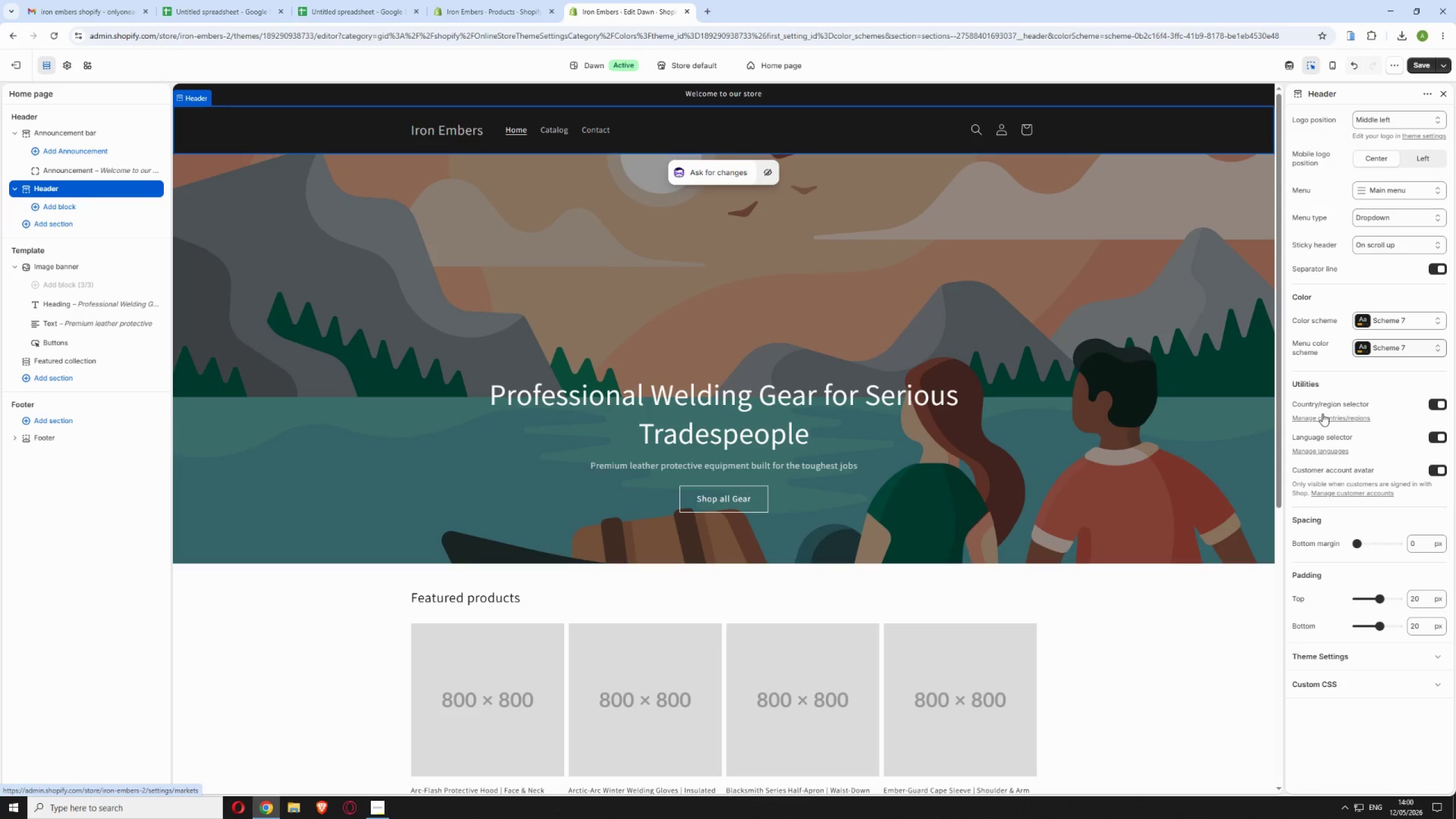 
left_click([72, 266])
 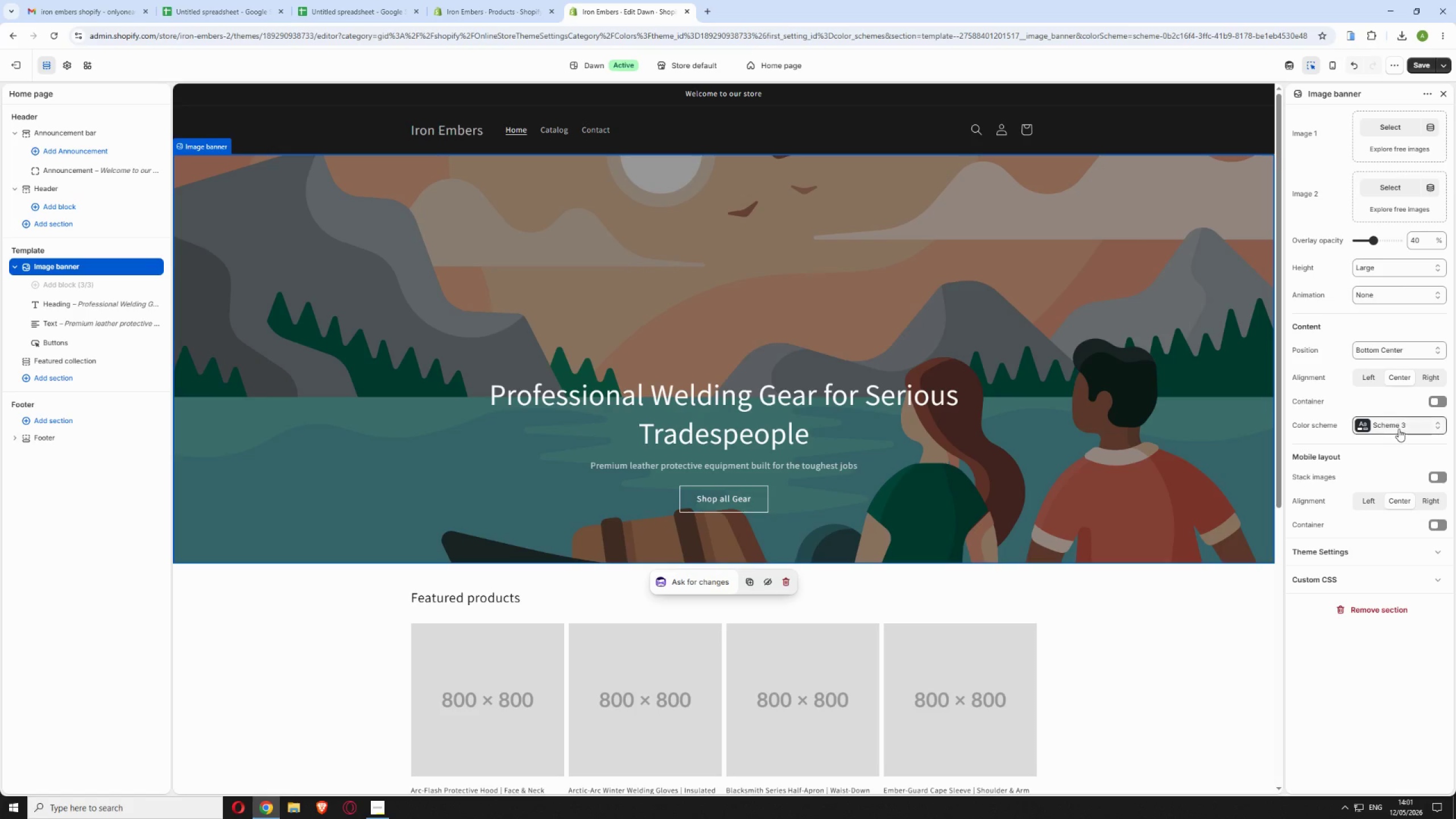 
left_click([1384, 629])
 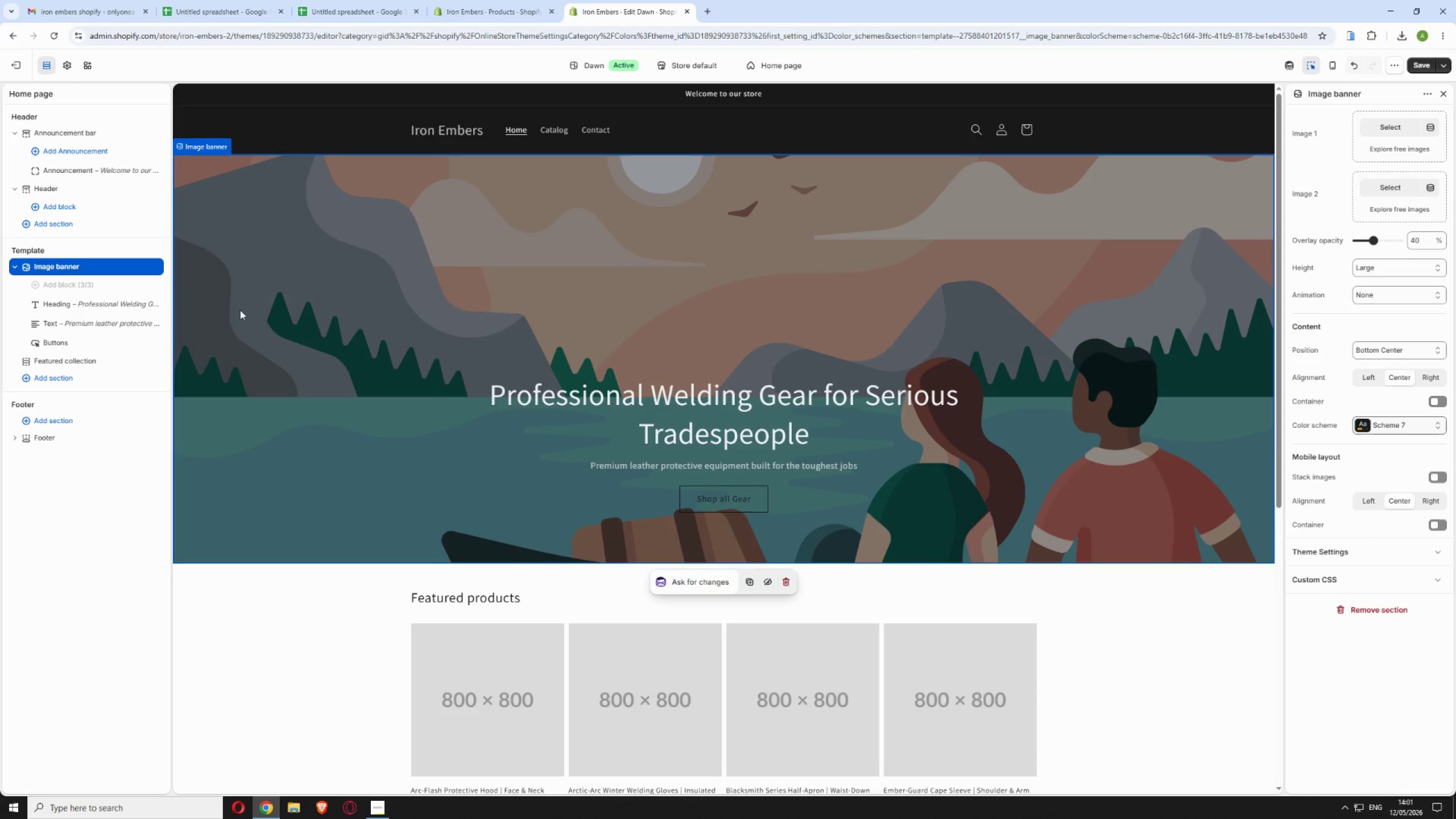 
wait(8.83)
 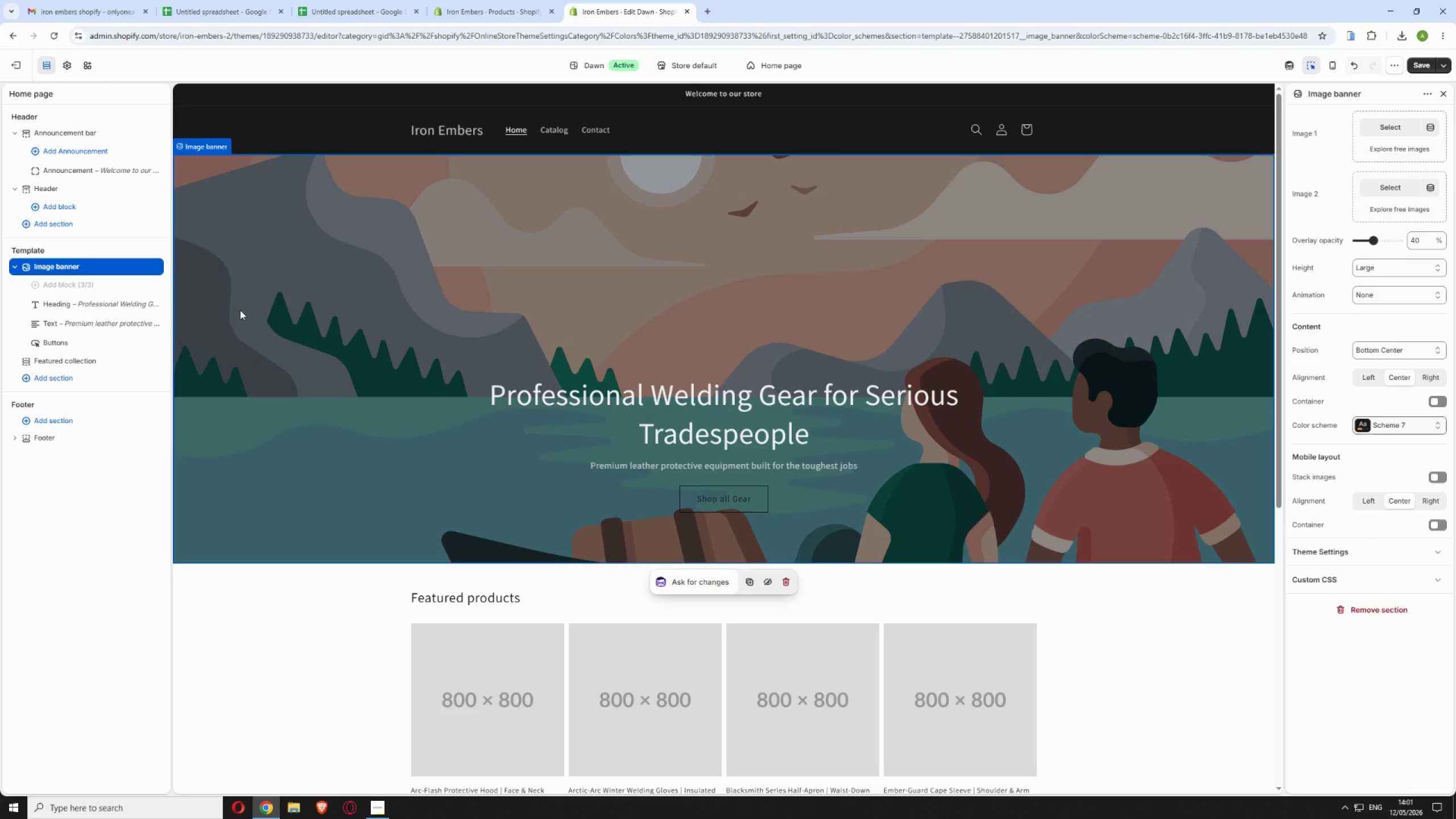 
left_click([77, 358])
 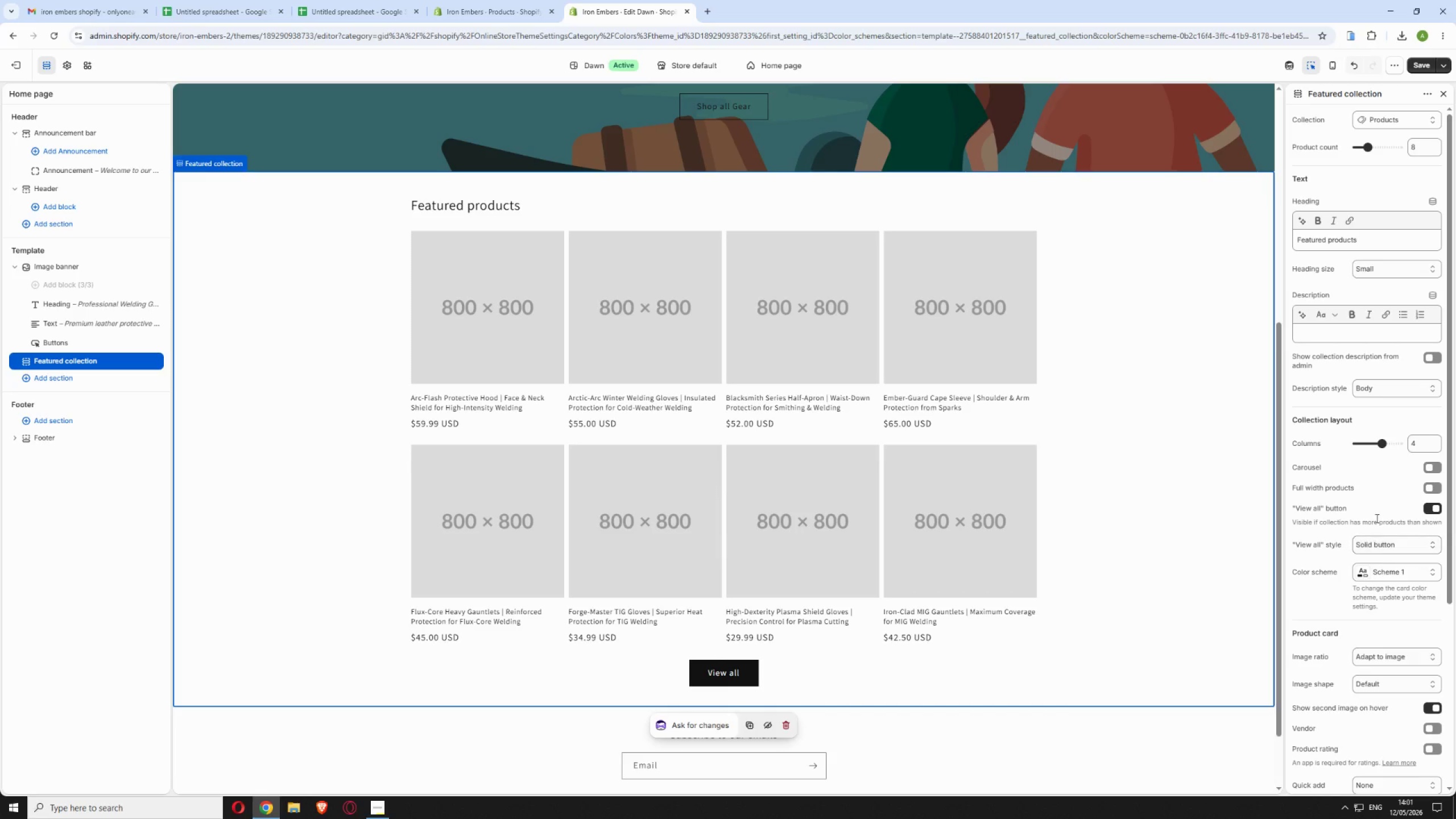 
left_click([1375, 566])
 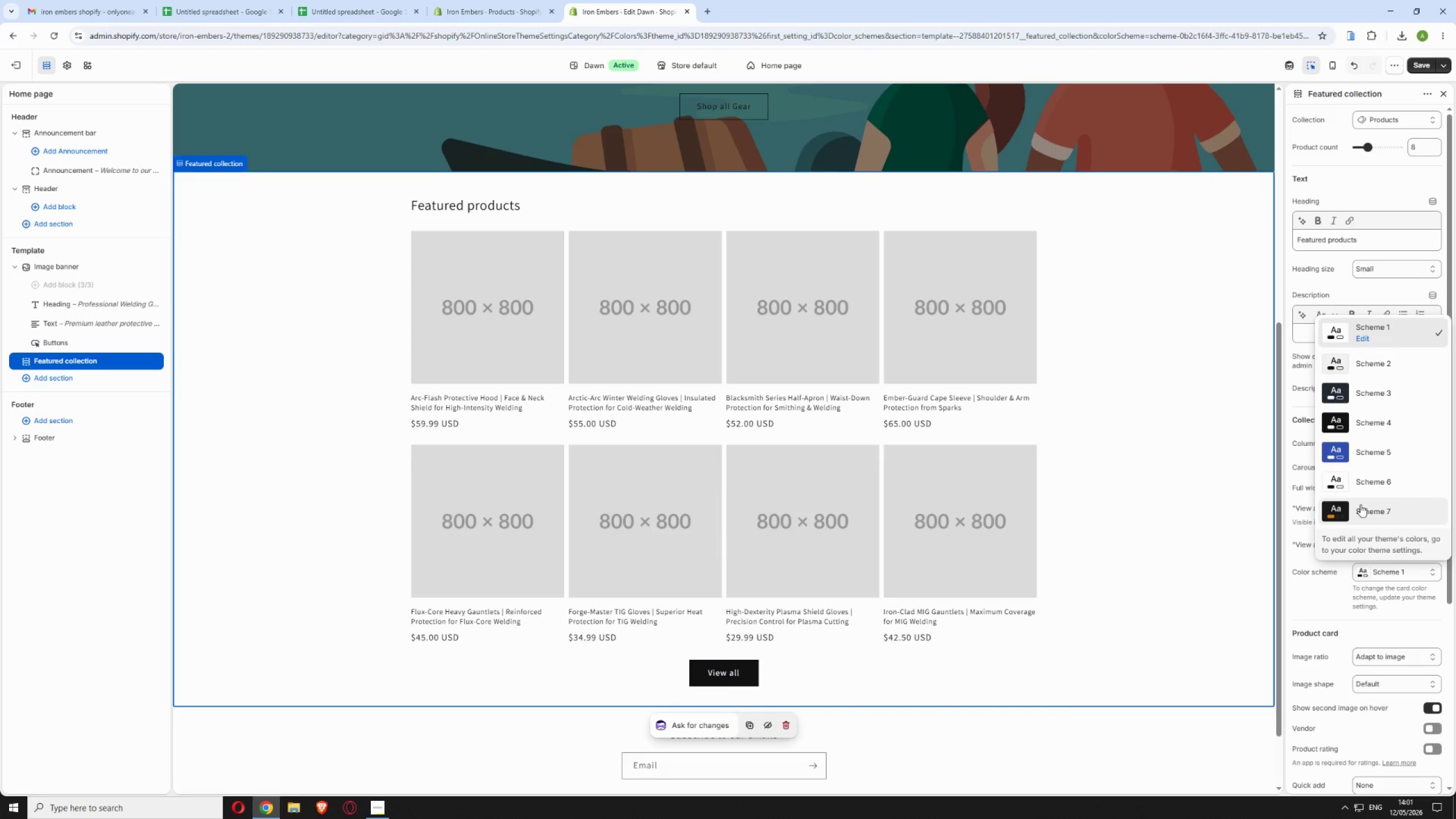 
left_click([1366, 513])
 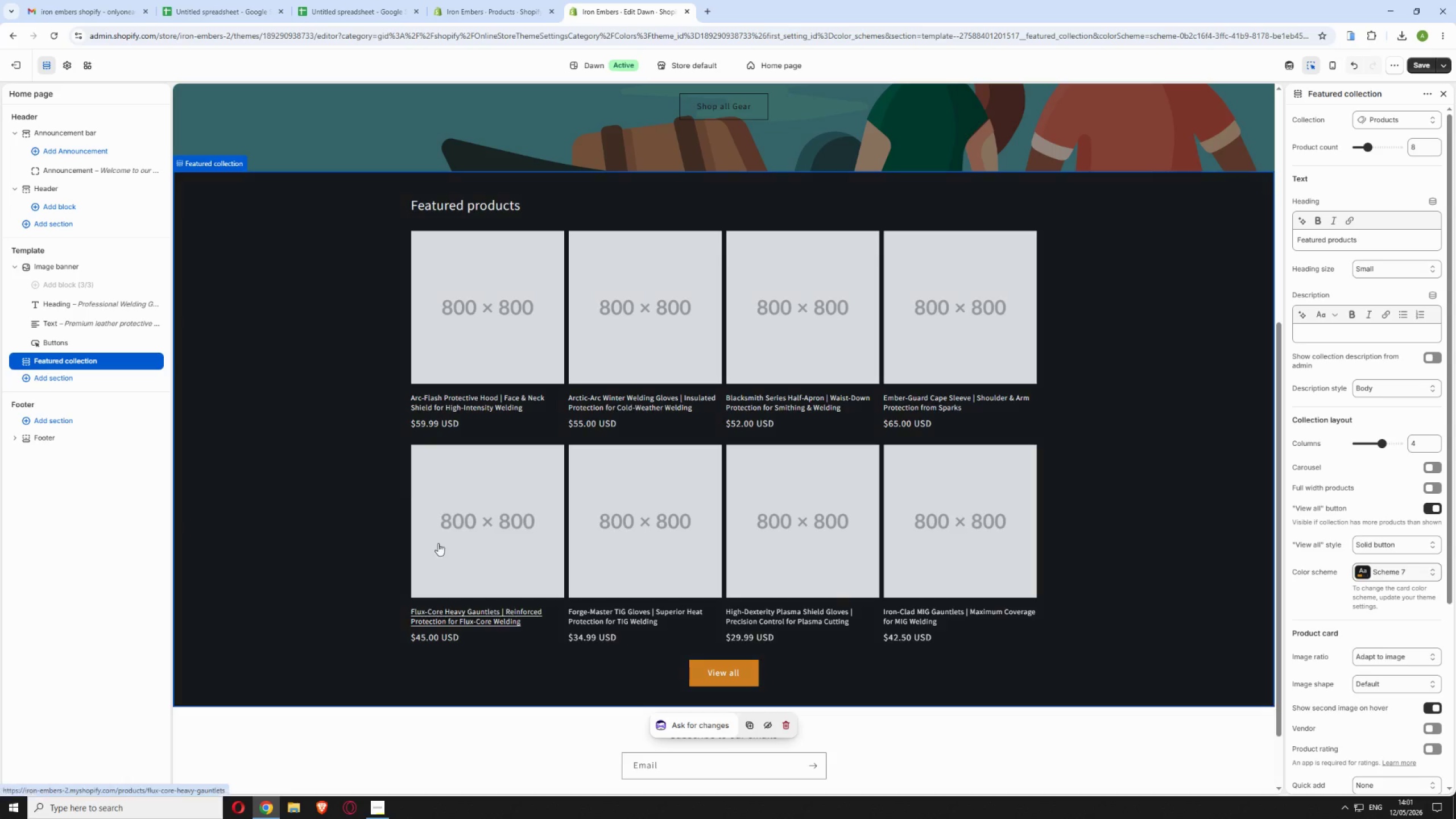 
left_click([69, 423])
 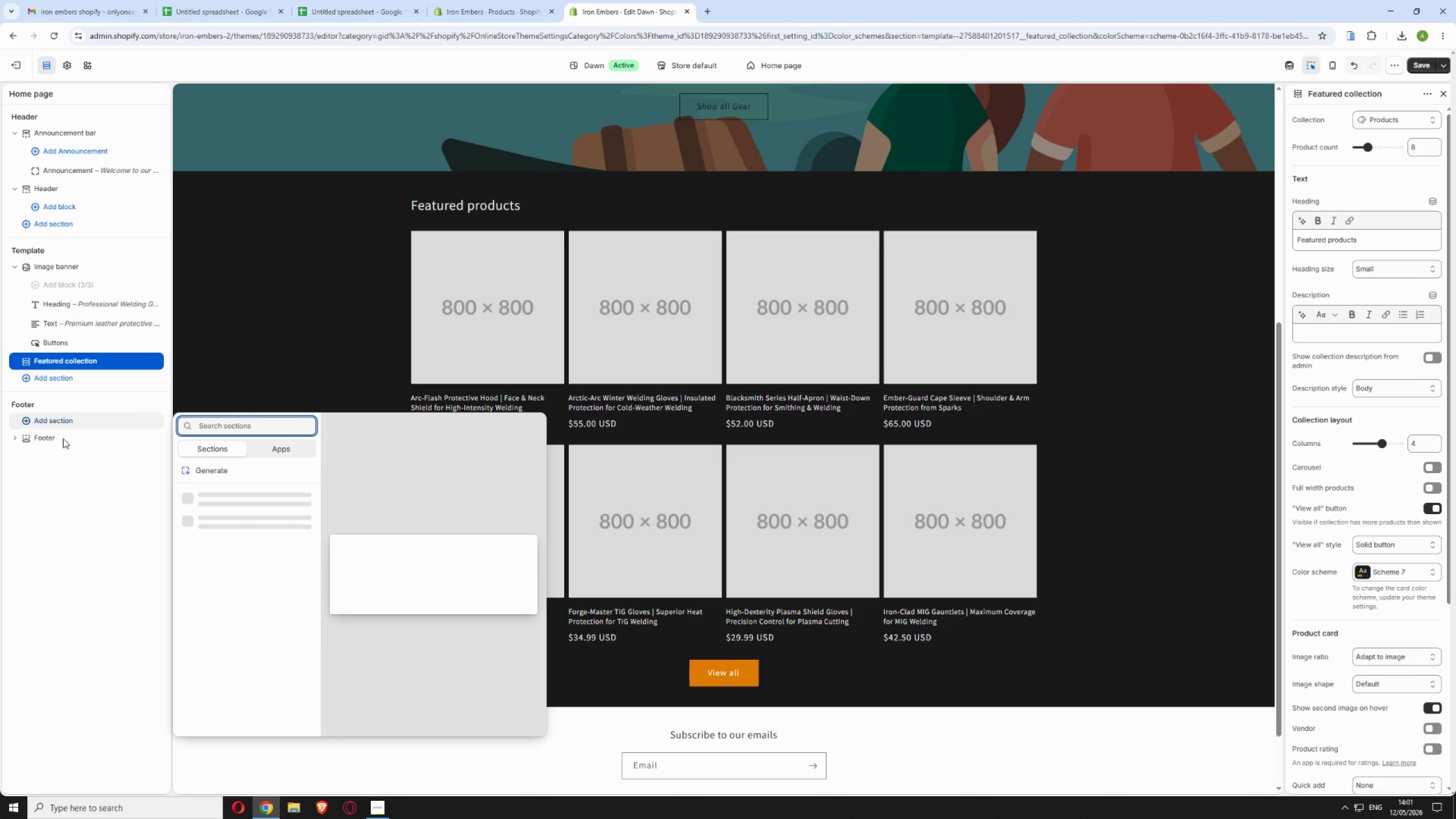 
left_click([60, 439])
 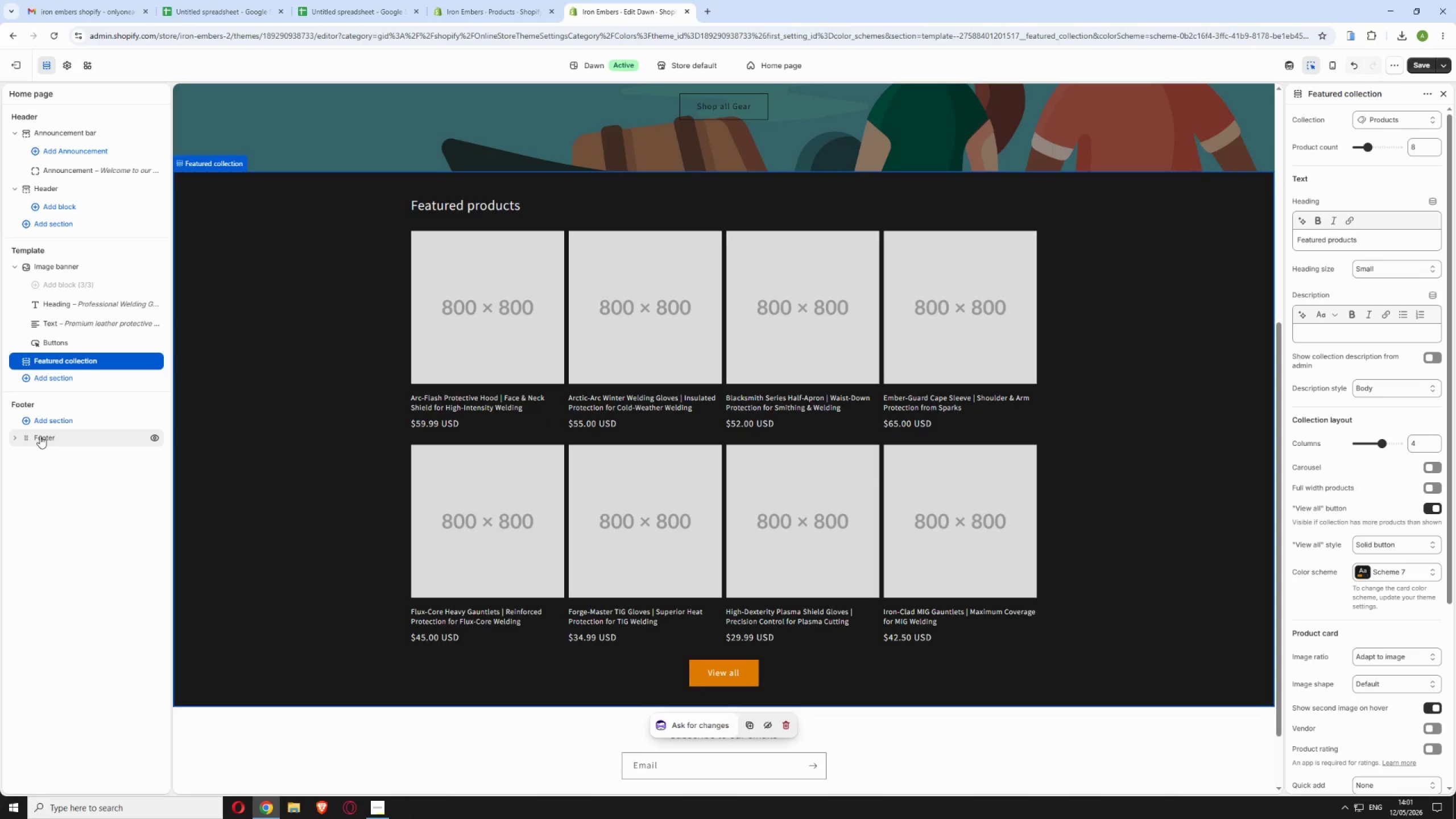 
left_click([40, 436])
 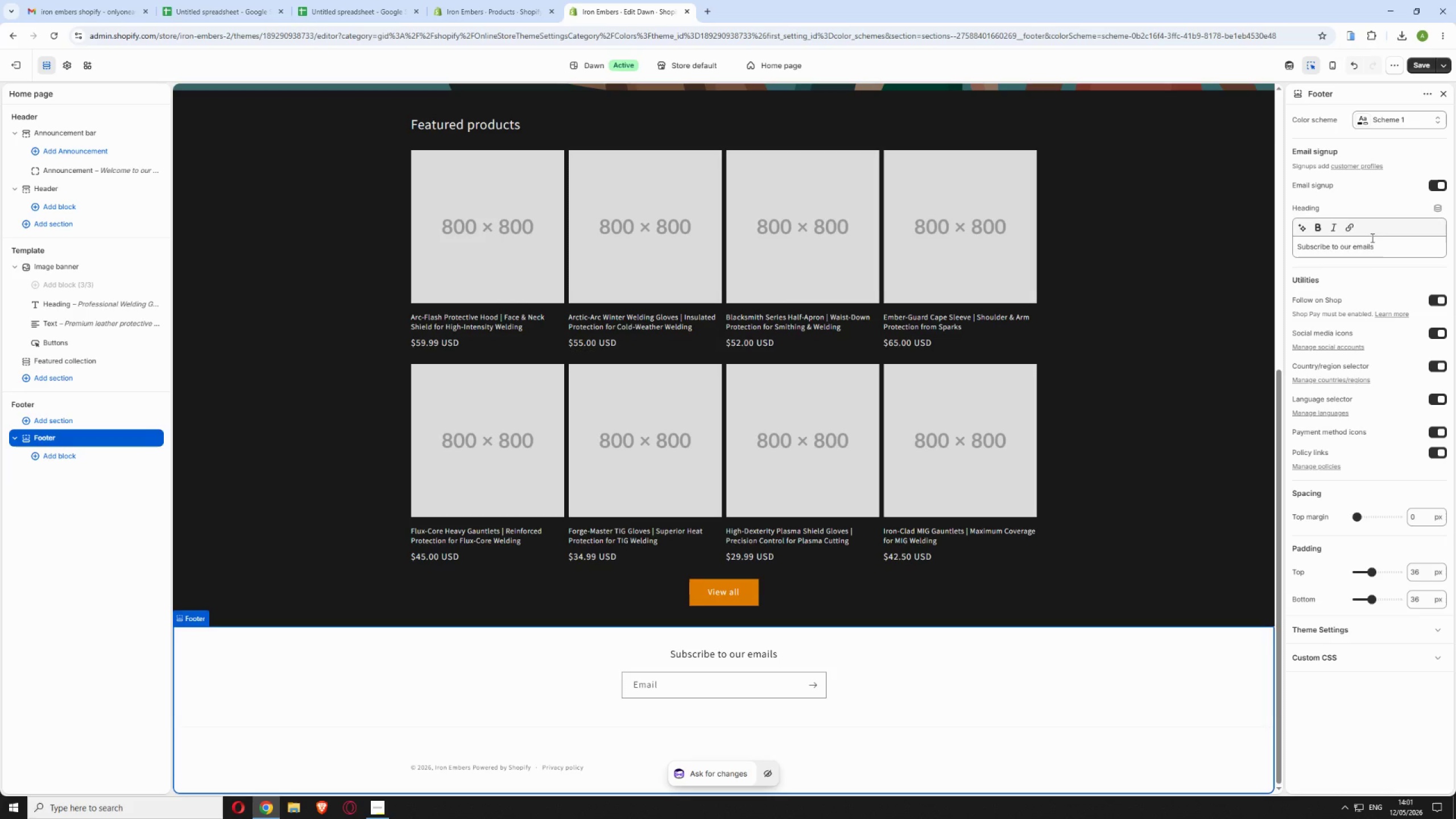 
left_click([1391, 115])
 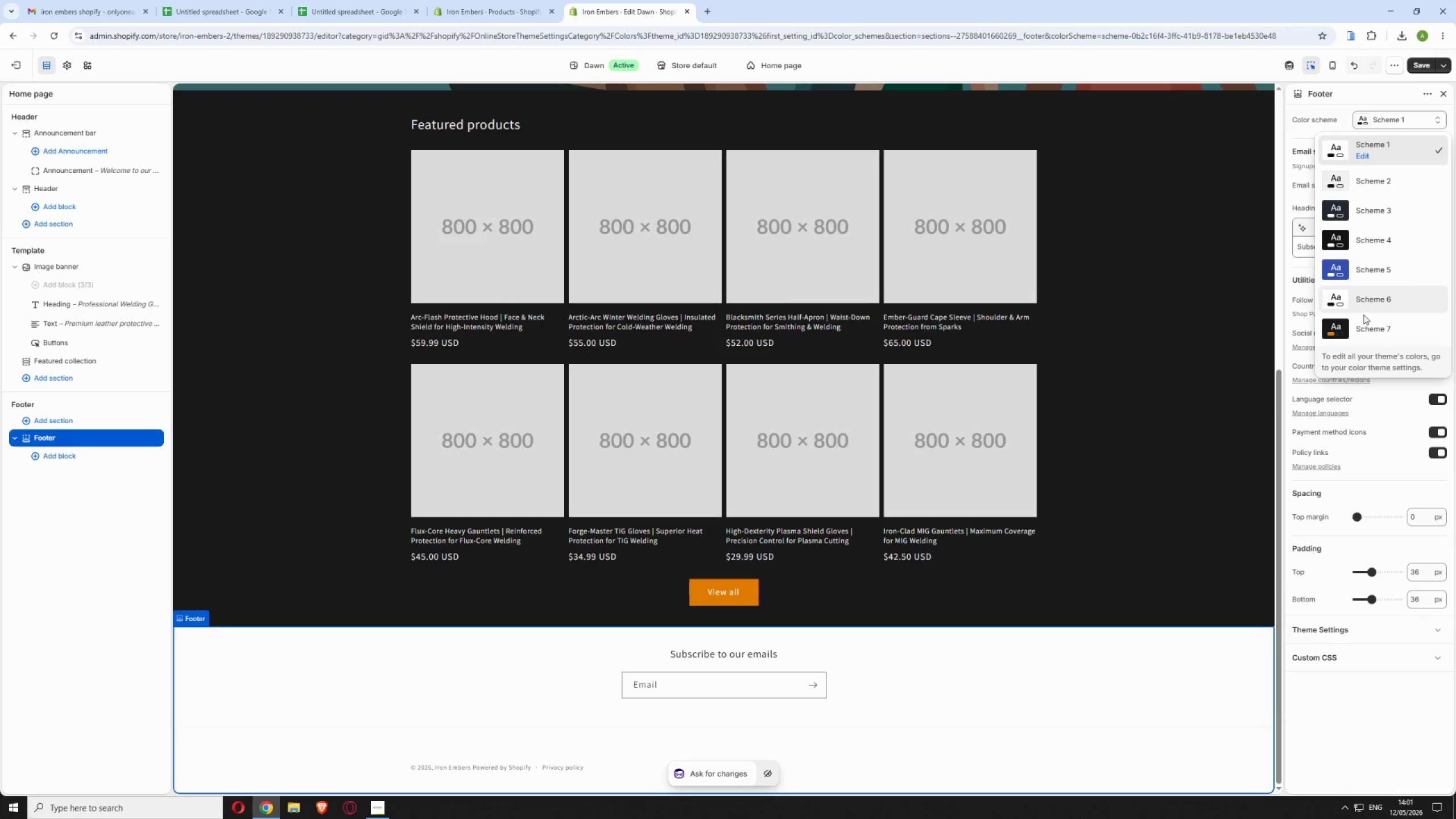 
left_click([1363, 316])
 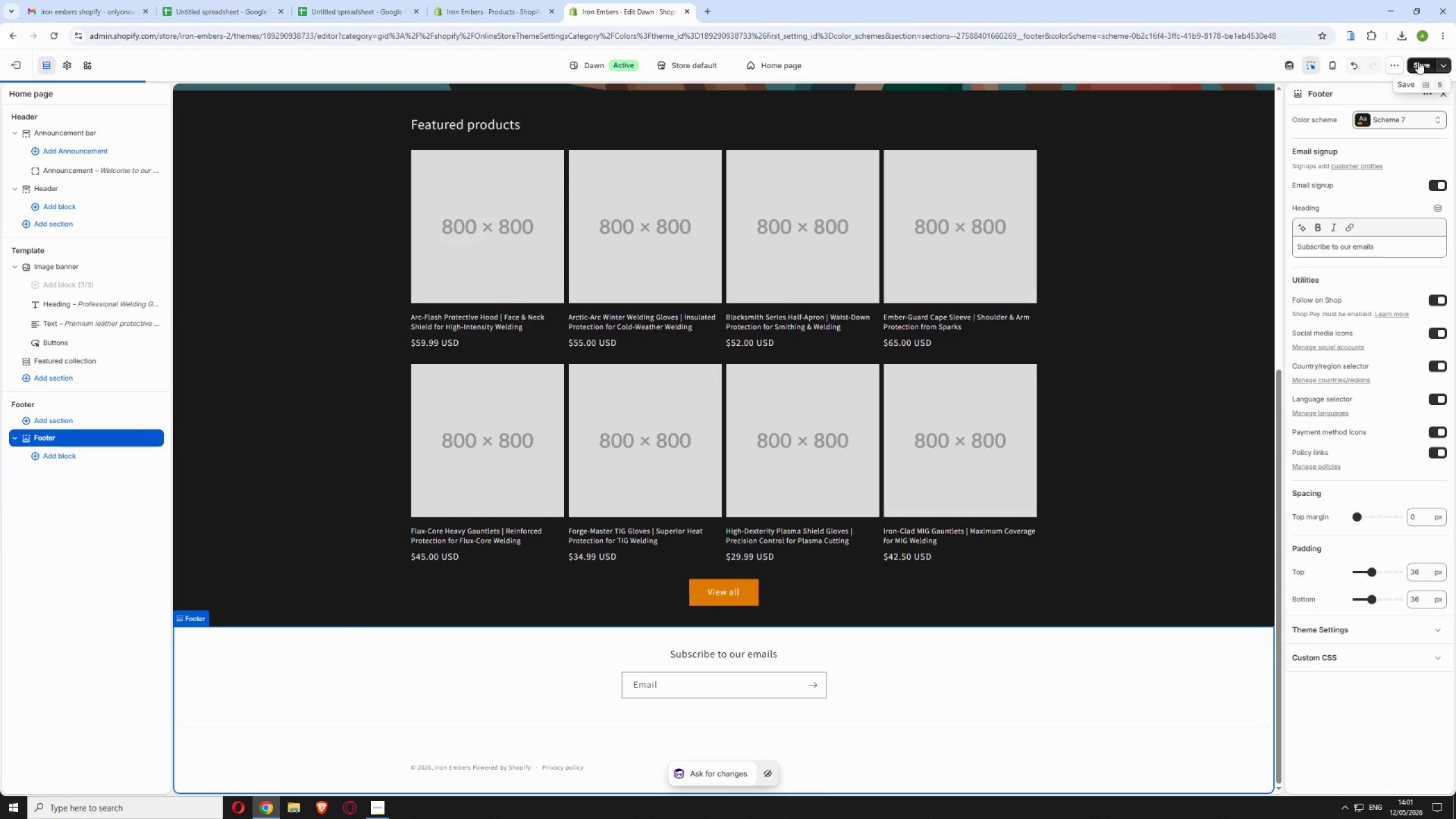 
left_click([1422, 60])
 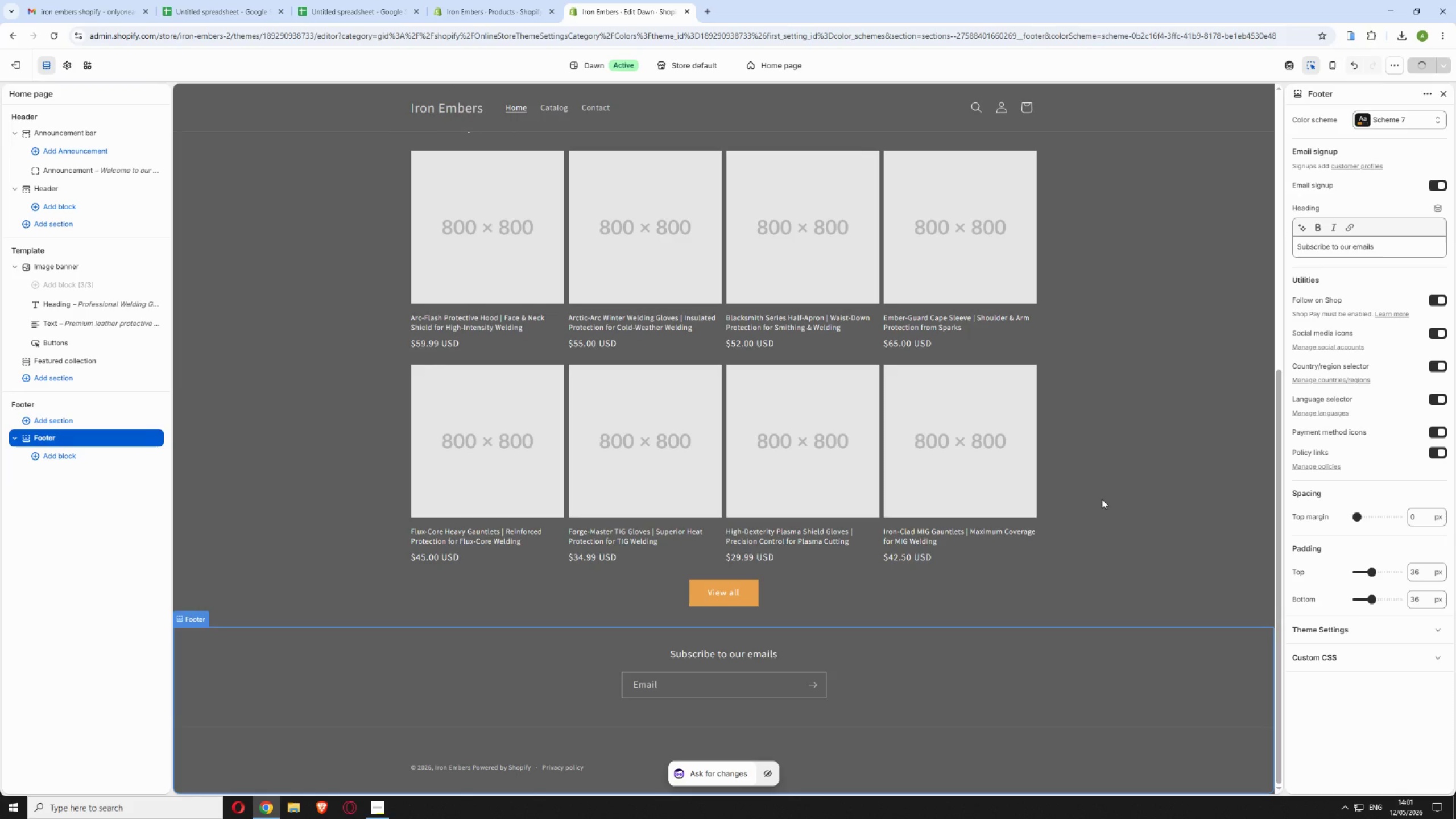 
scroll: coordinate [1057, 523], scroll_direction: up, amount: 38.0
 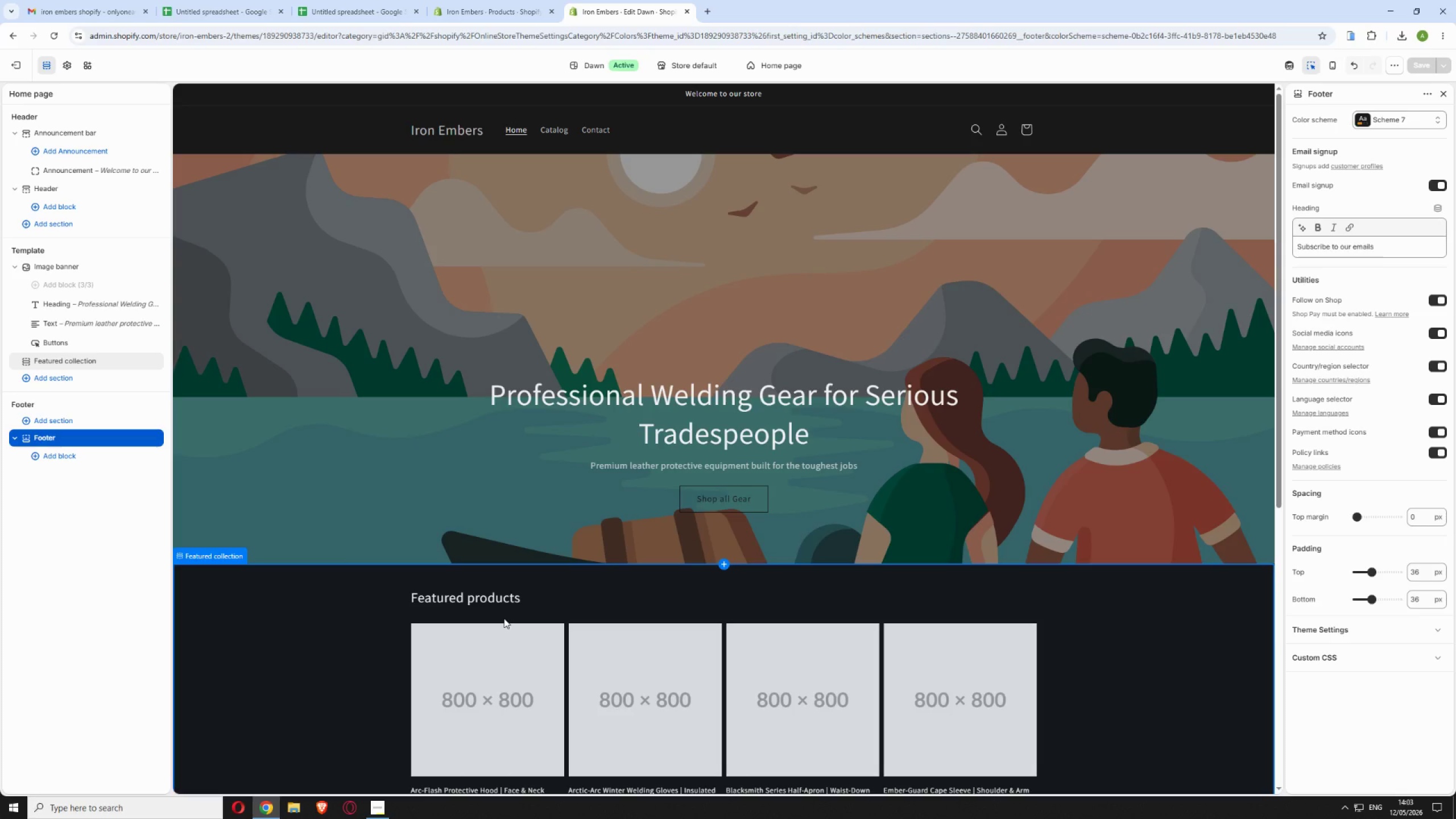 
wait(92.47)
 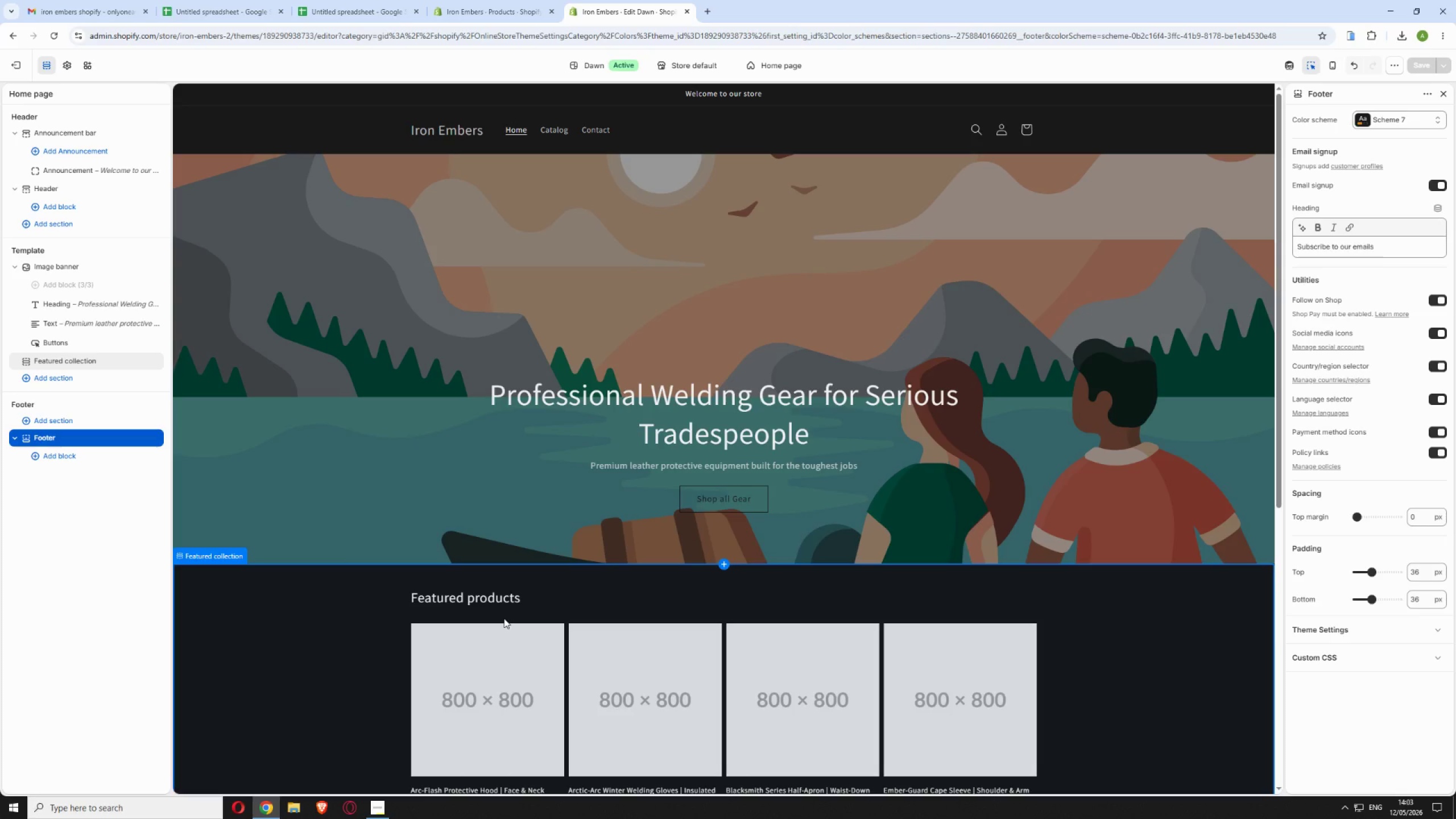 
left_click([16, 64])
 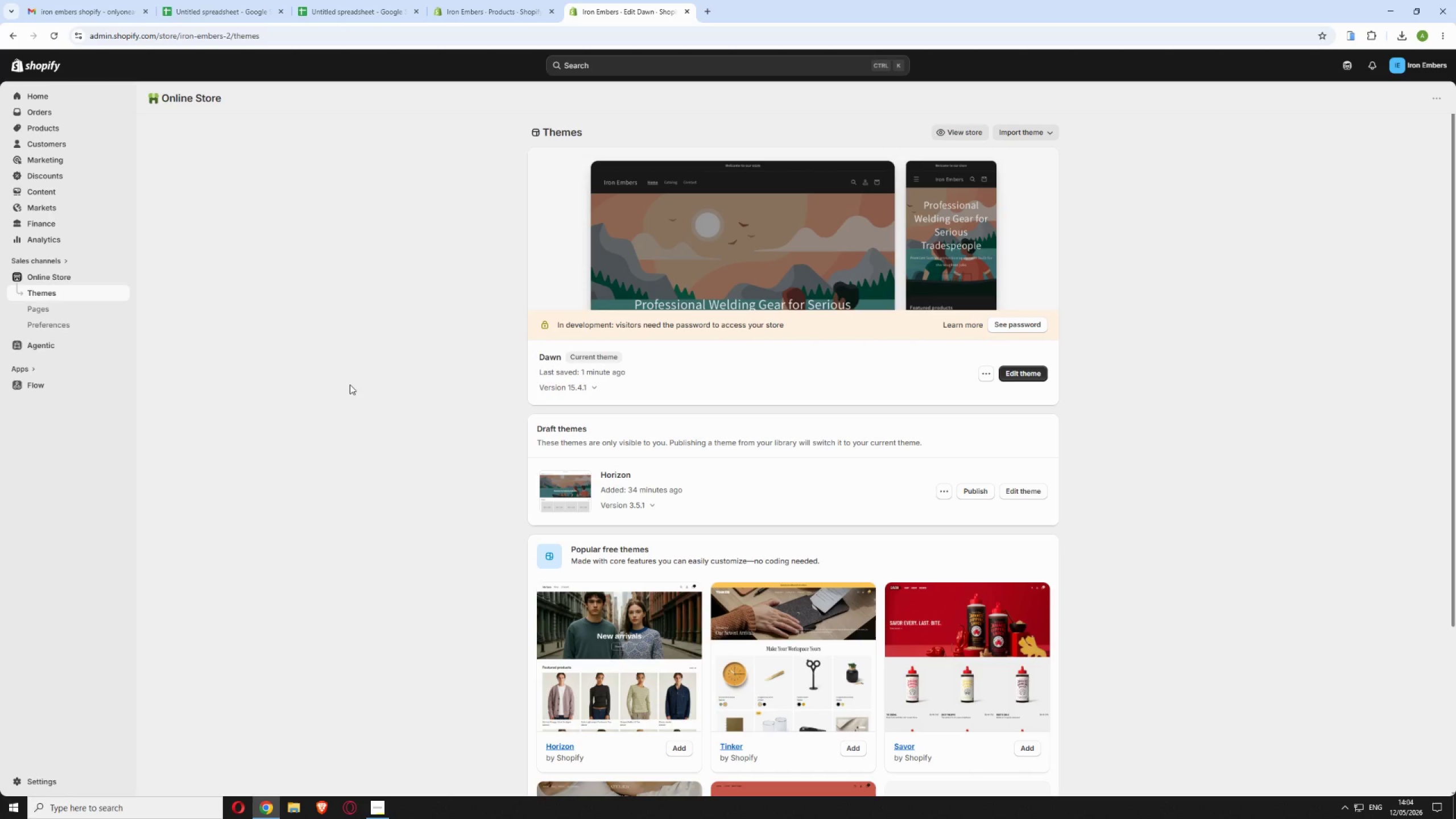 
wait(60.67)
 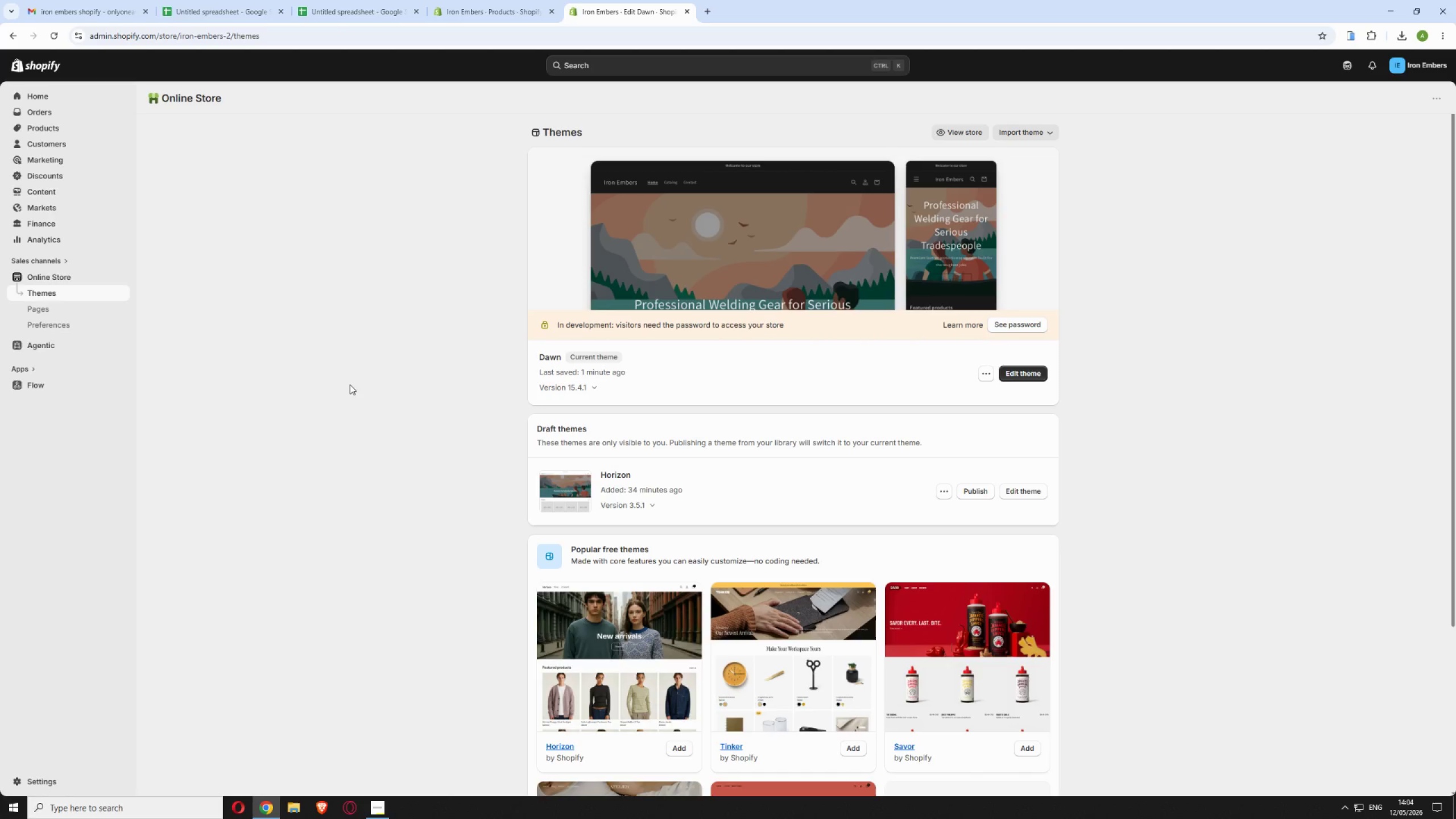 
left_click_drag(start_coordinate=[341, 251], to_coordinate=[348, 256])
 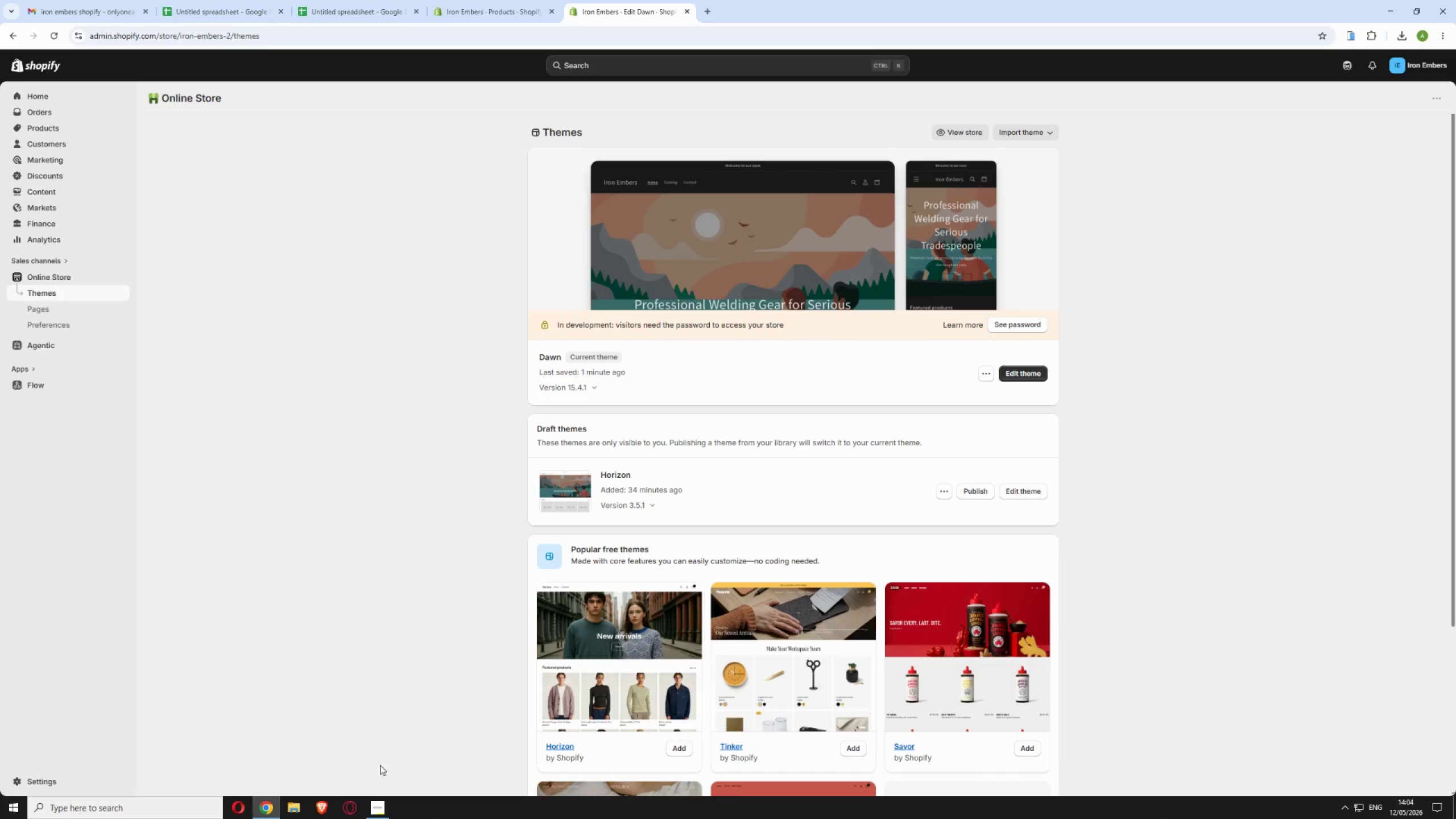 
left_click([383, 804])